 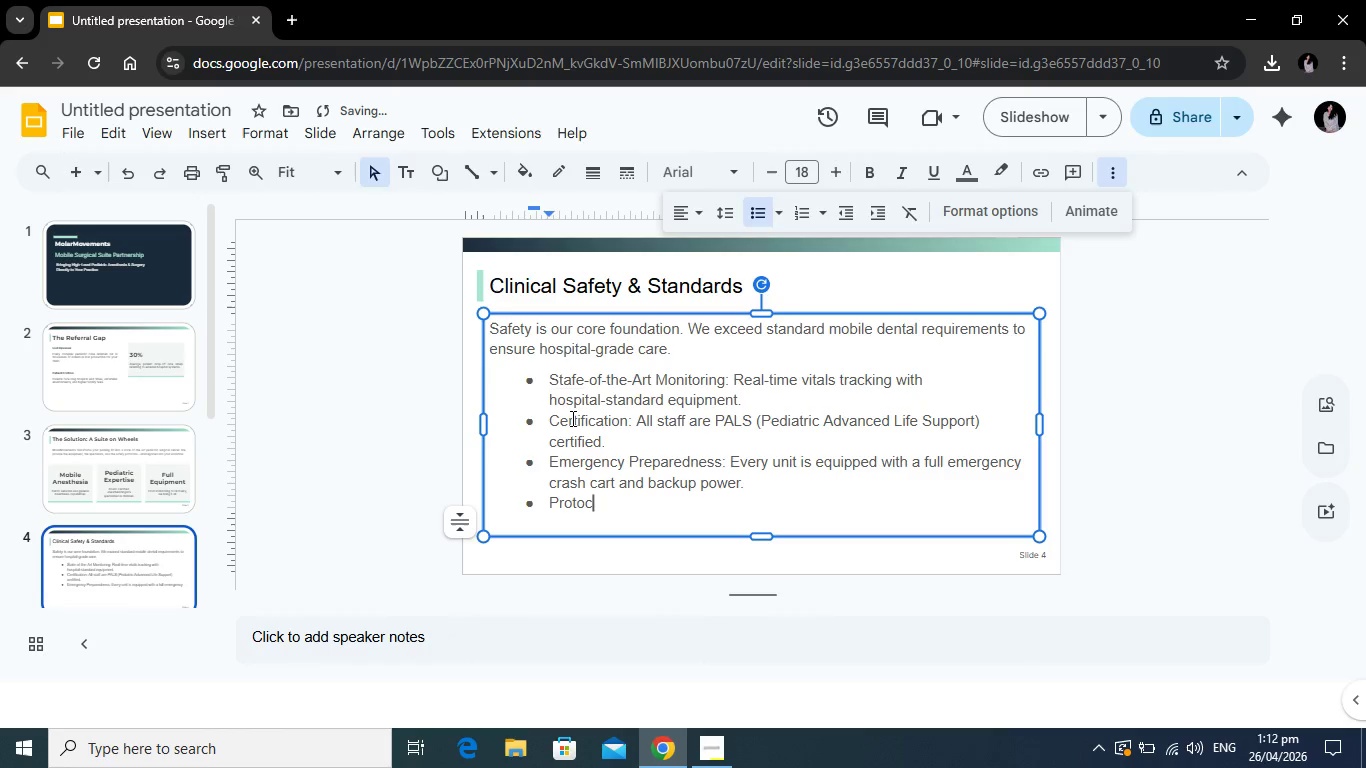 
hold_key(key=ShiftRight, duration=0.33)
 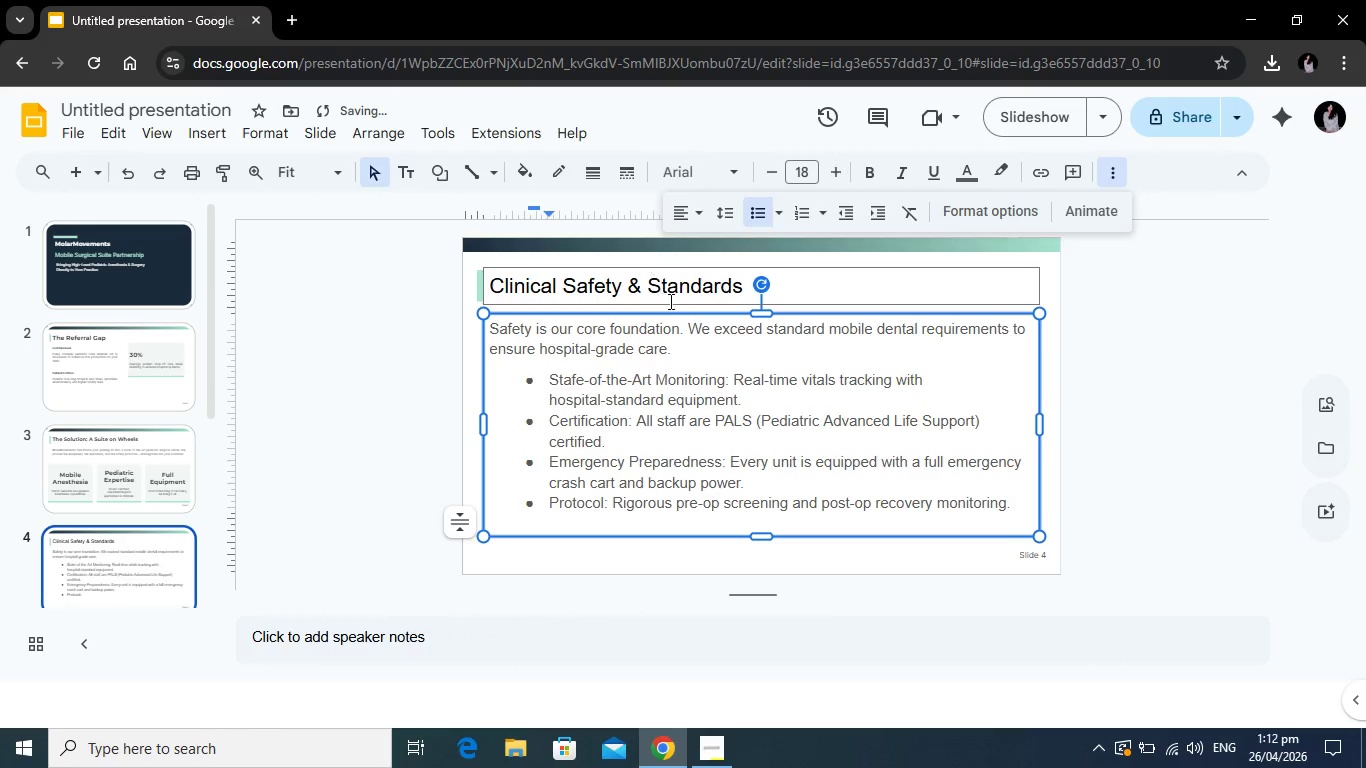 
wait(25.33)
 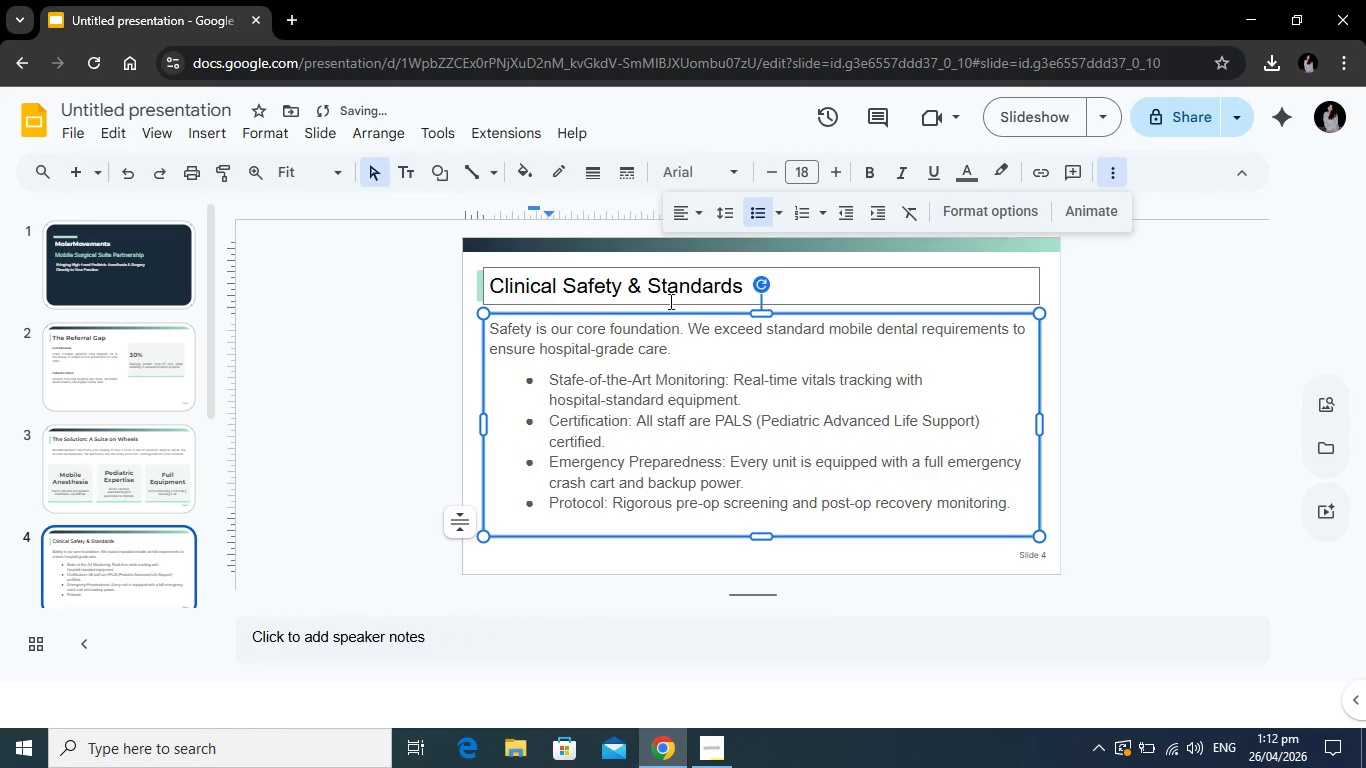 
left_click([809, 286])
 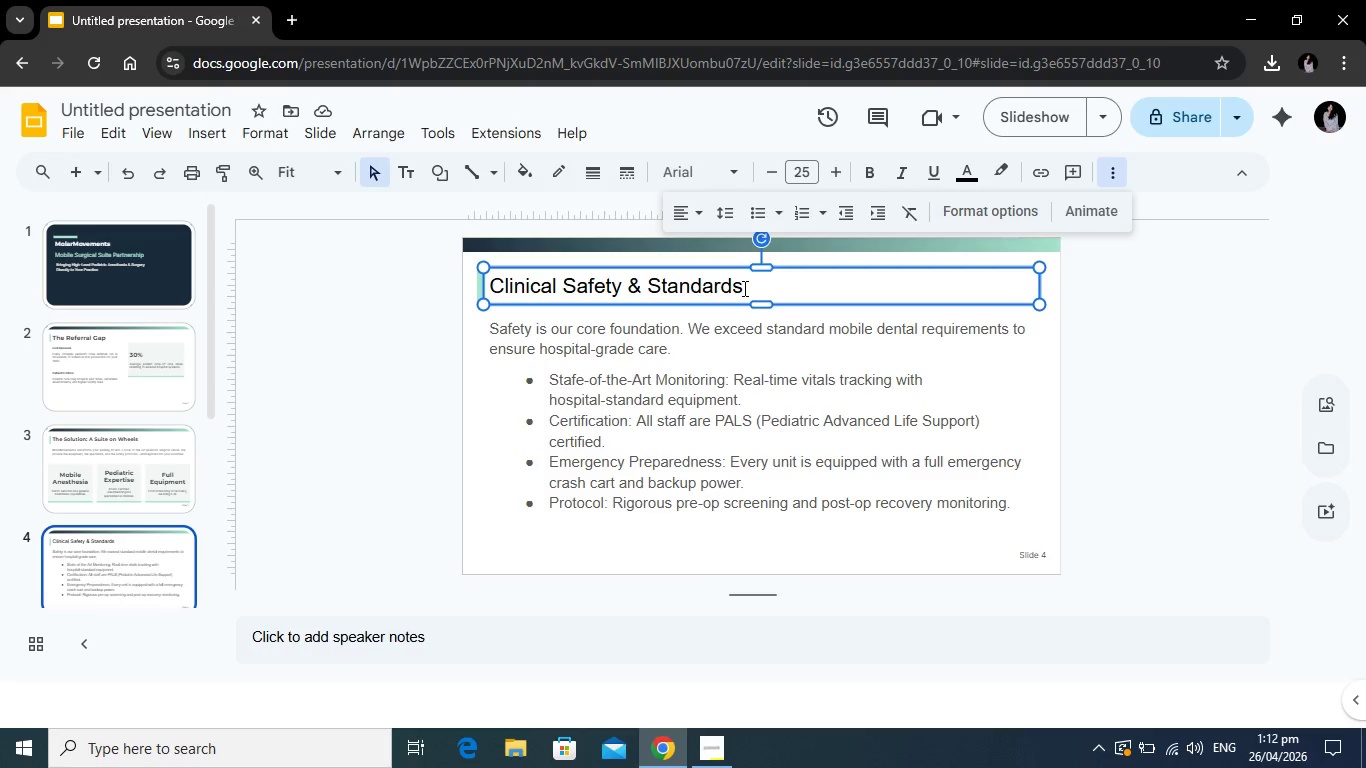 
left_click_drag(start_coordinate=[755, 285], to_coordinate=[730, 288])
 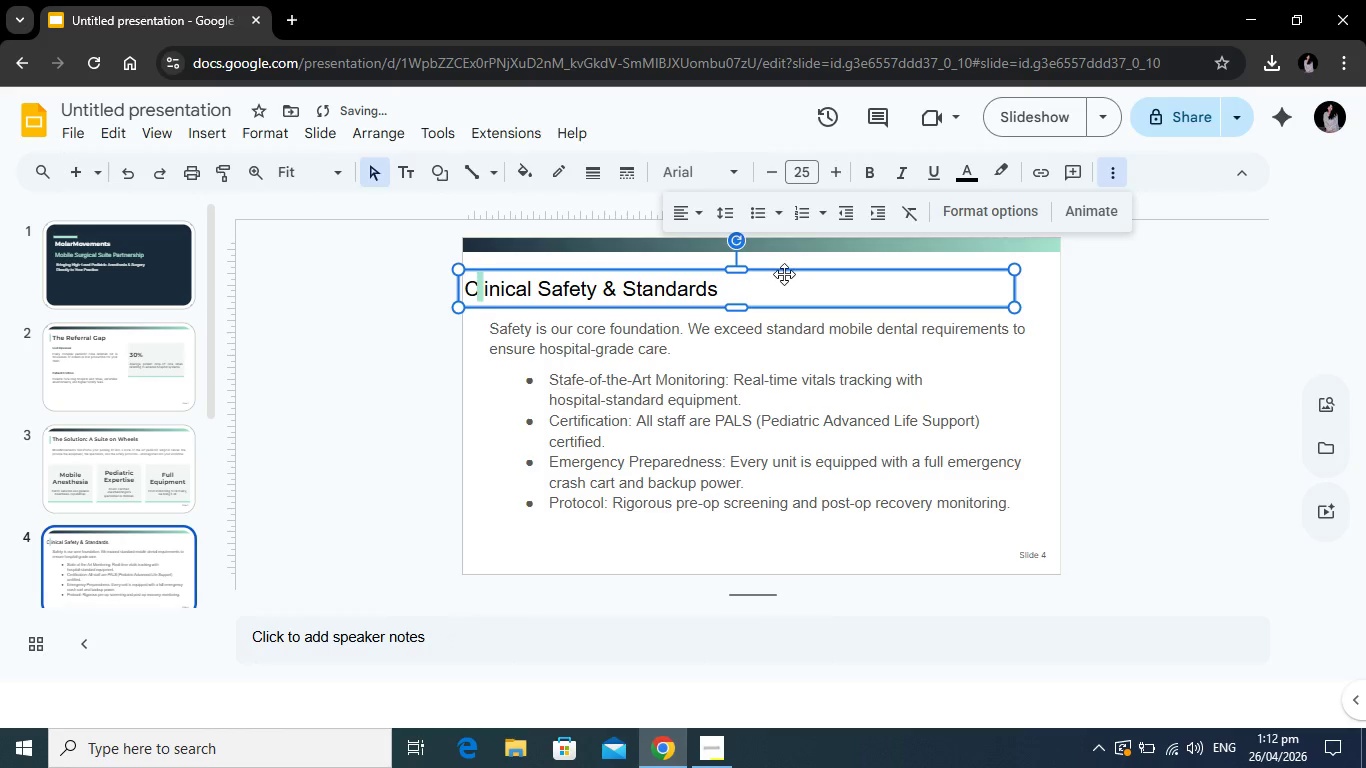 
left_click_drag(start_coordinate=[784, 274], to_coordinate=[812, 277])
 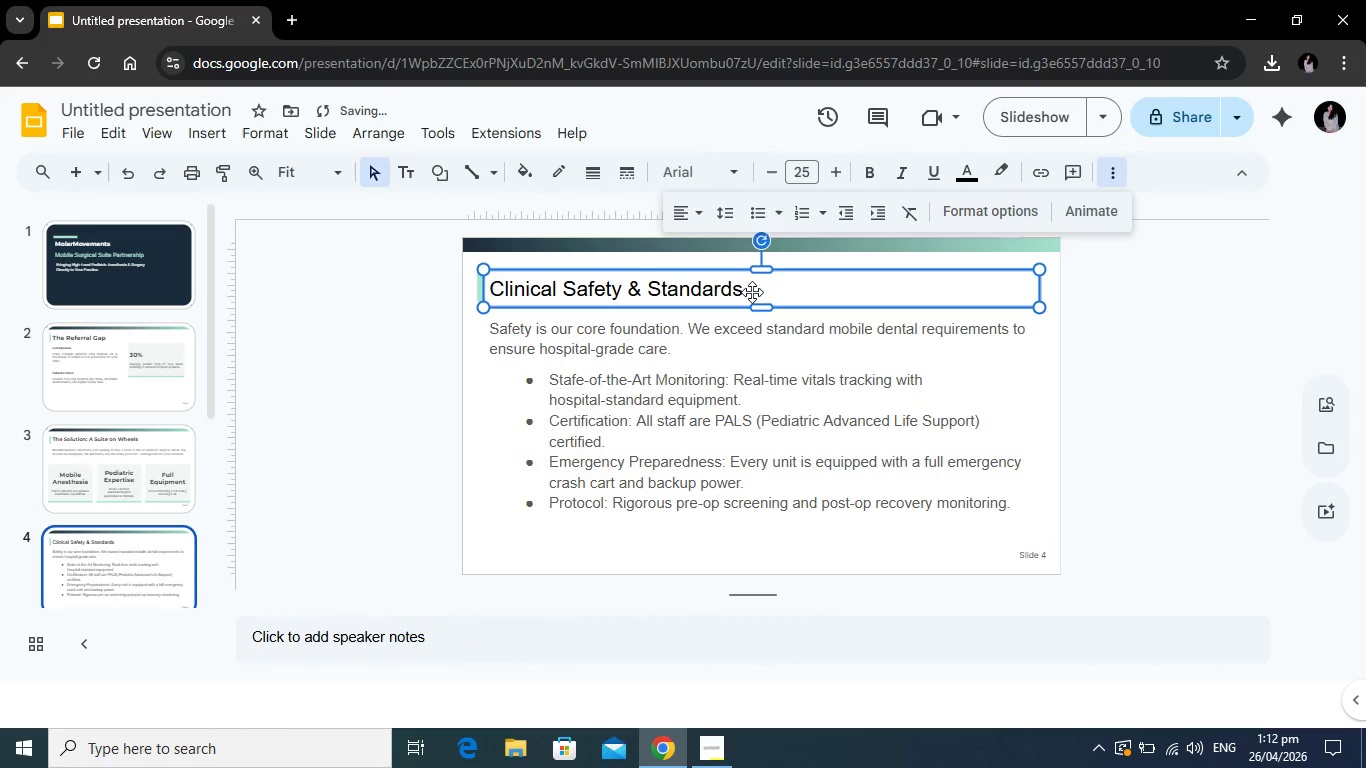 
left_click([752, 292])
 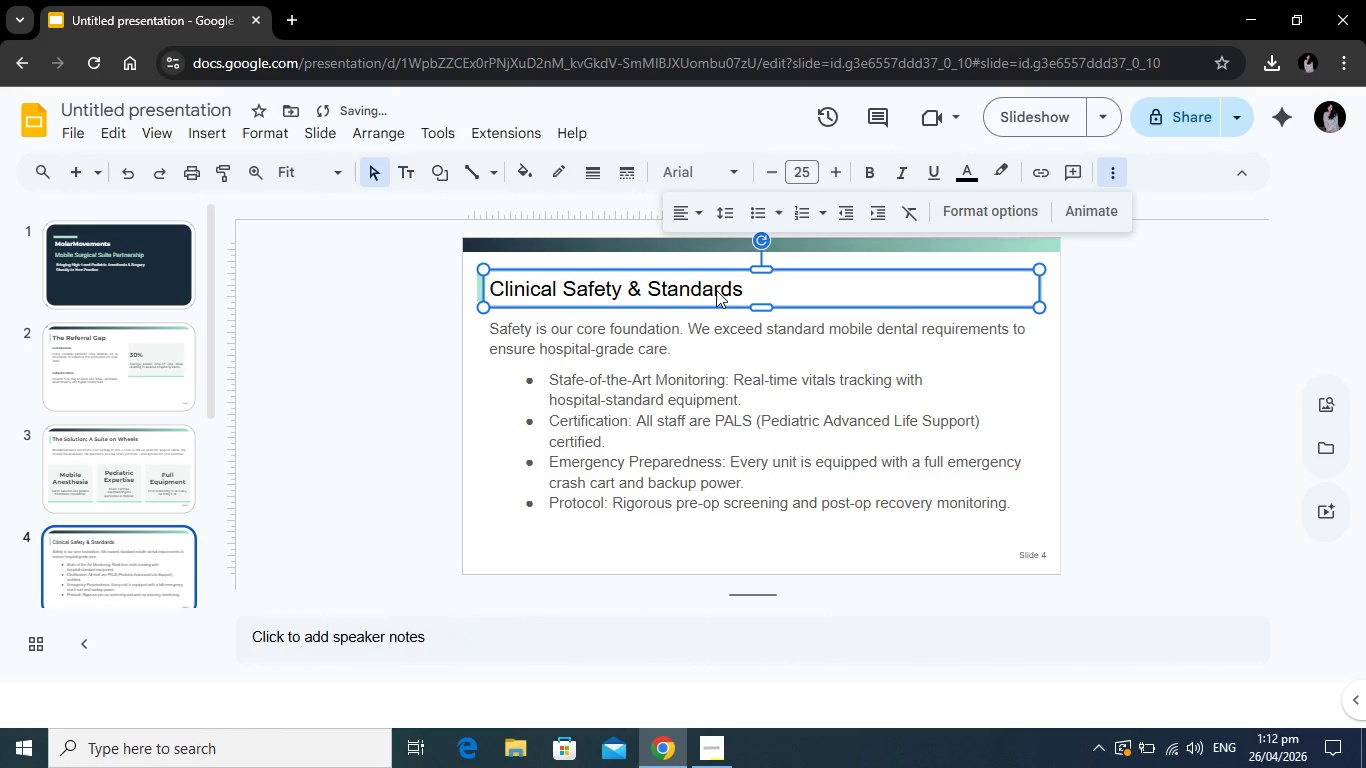 
left_click([716, 290])
 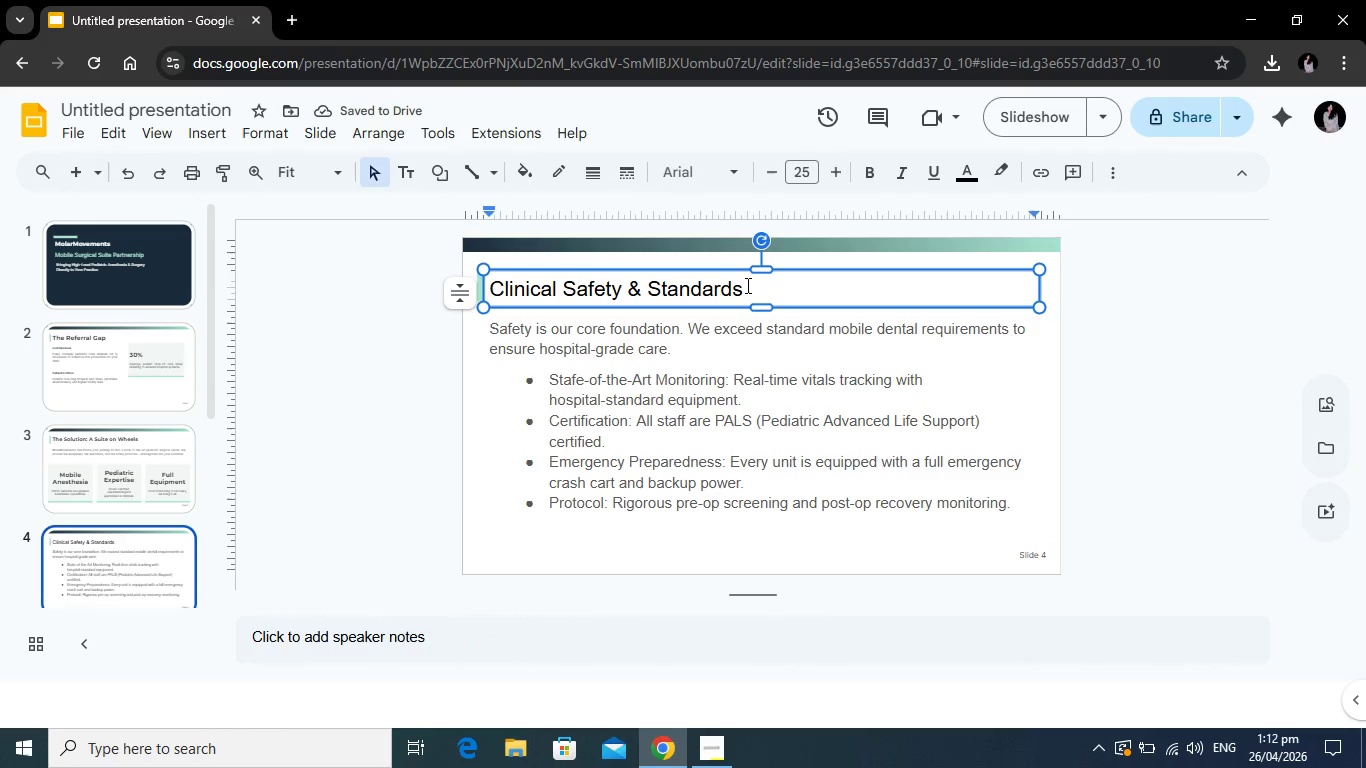 
left_click_drag(start_coordinate=[747, 285], to_coordinate=[492, 286])
 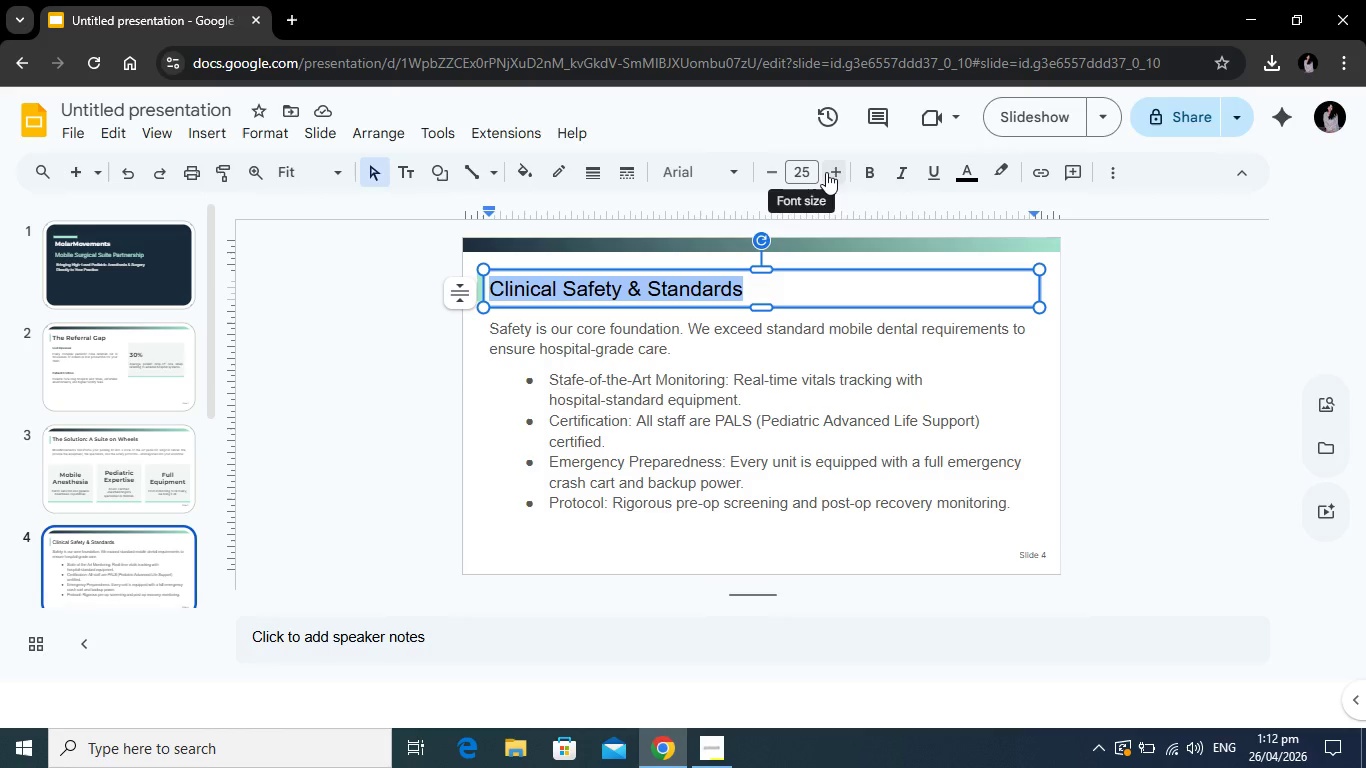 
double_click([827, 172])
 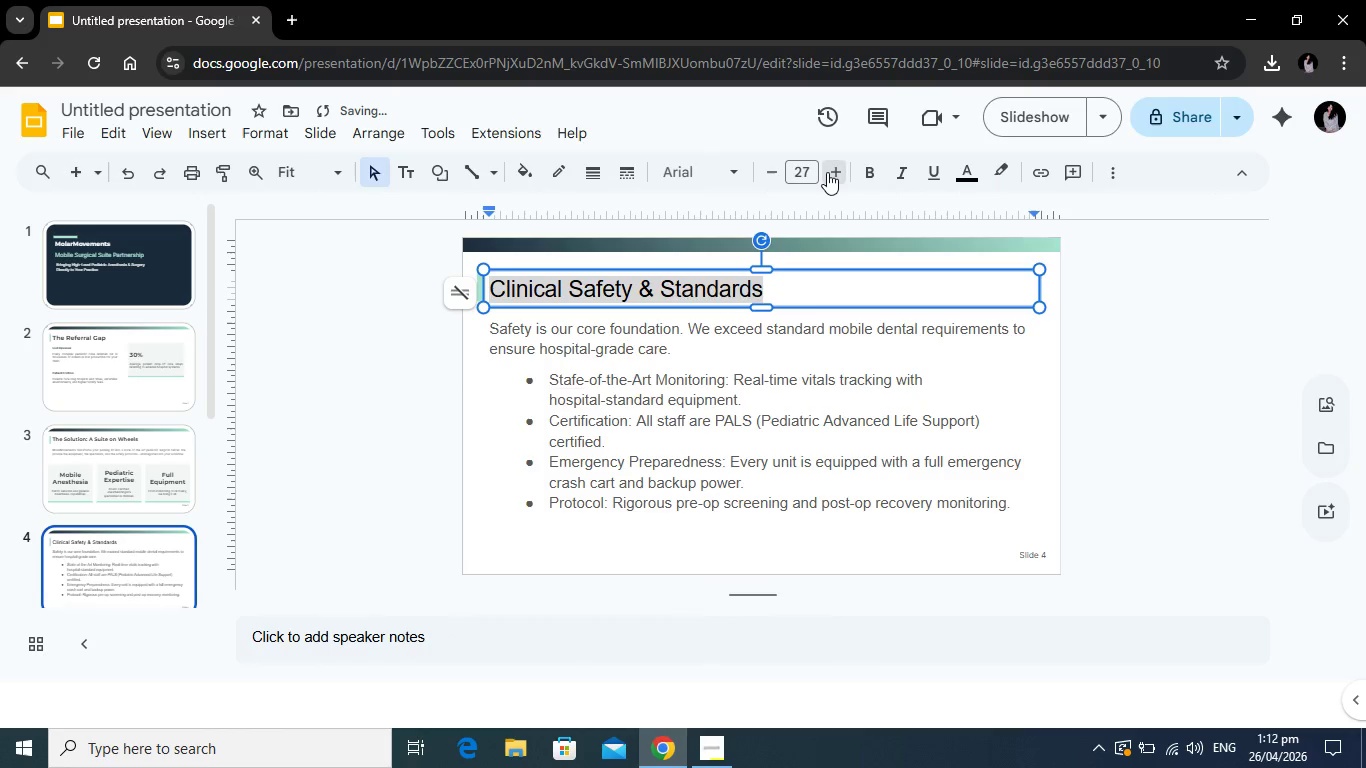 
triple_click([827, 172])
 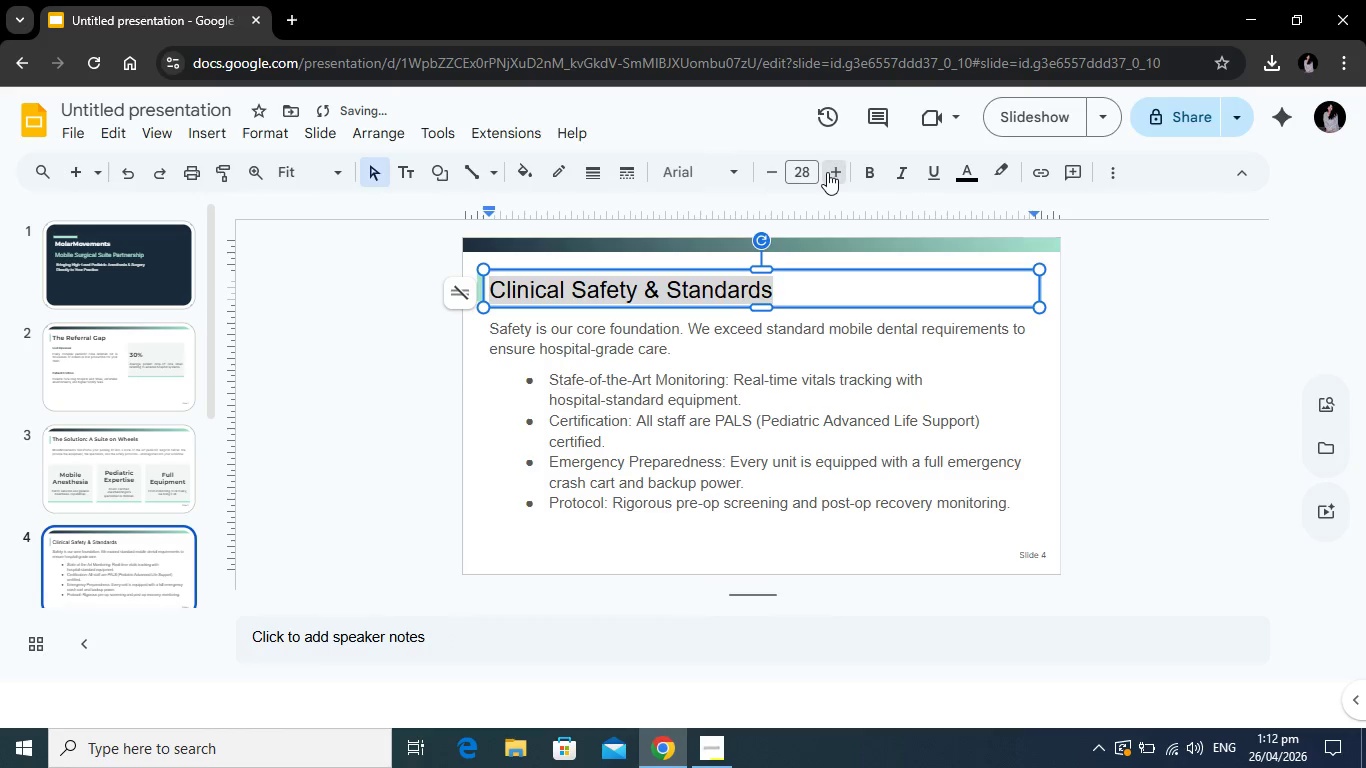 
triple_click([827, 172])
 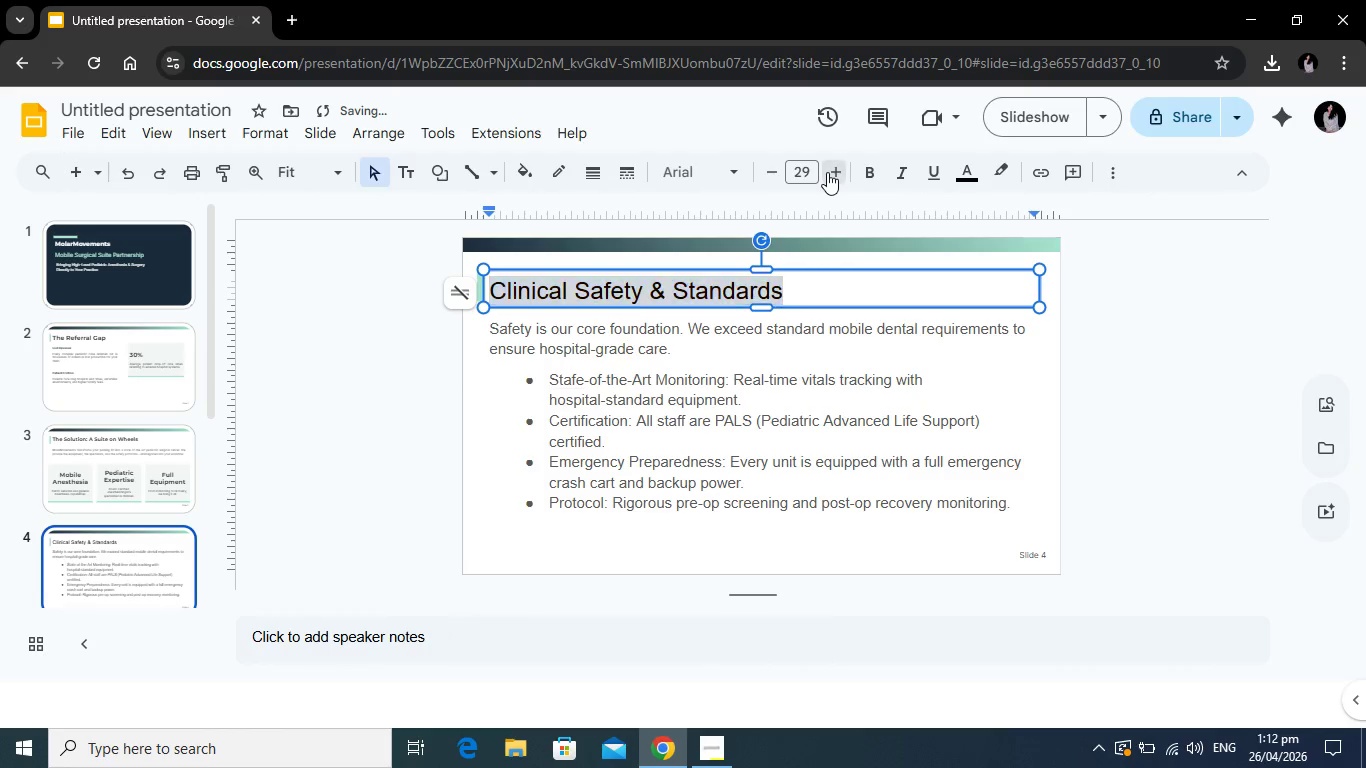 
triple_click([827, 172])
 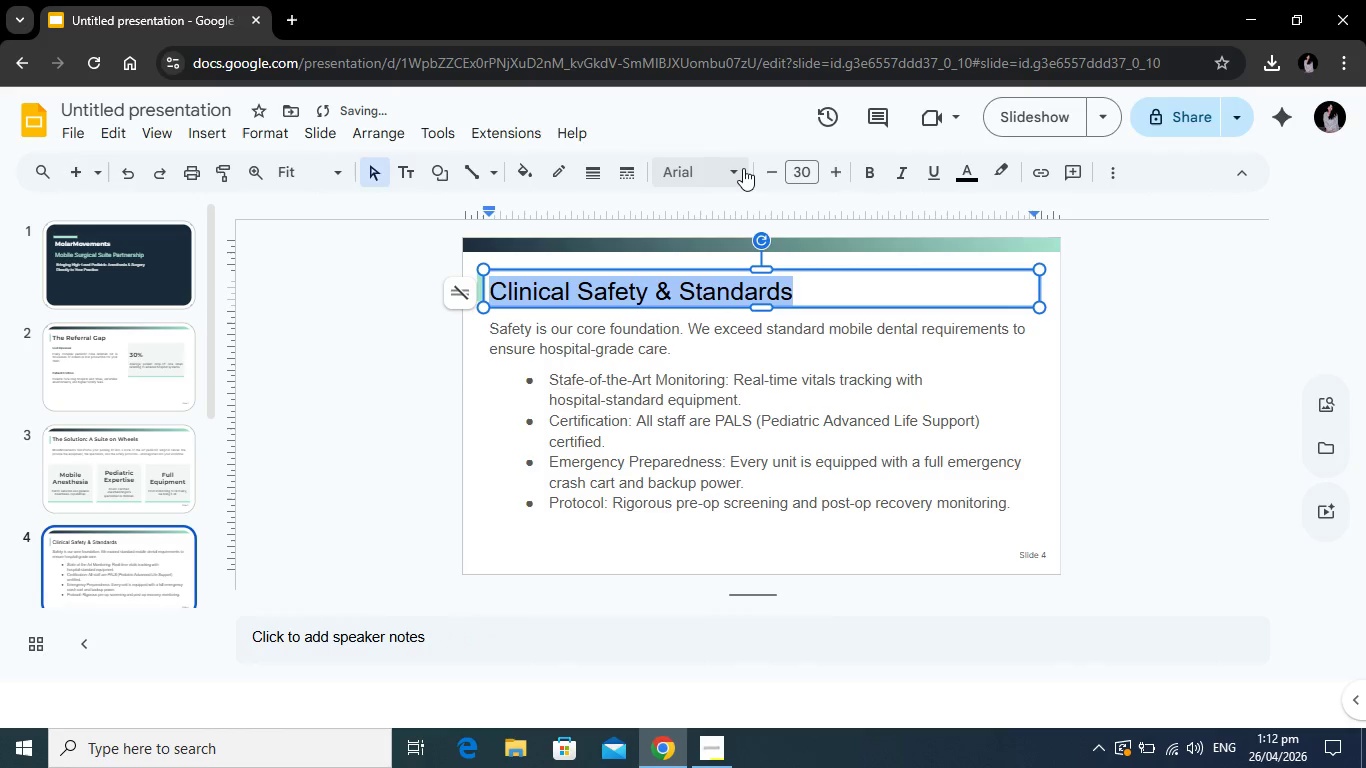 
double_click([742, 168])
 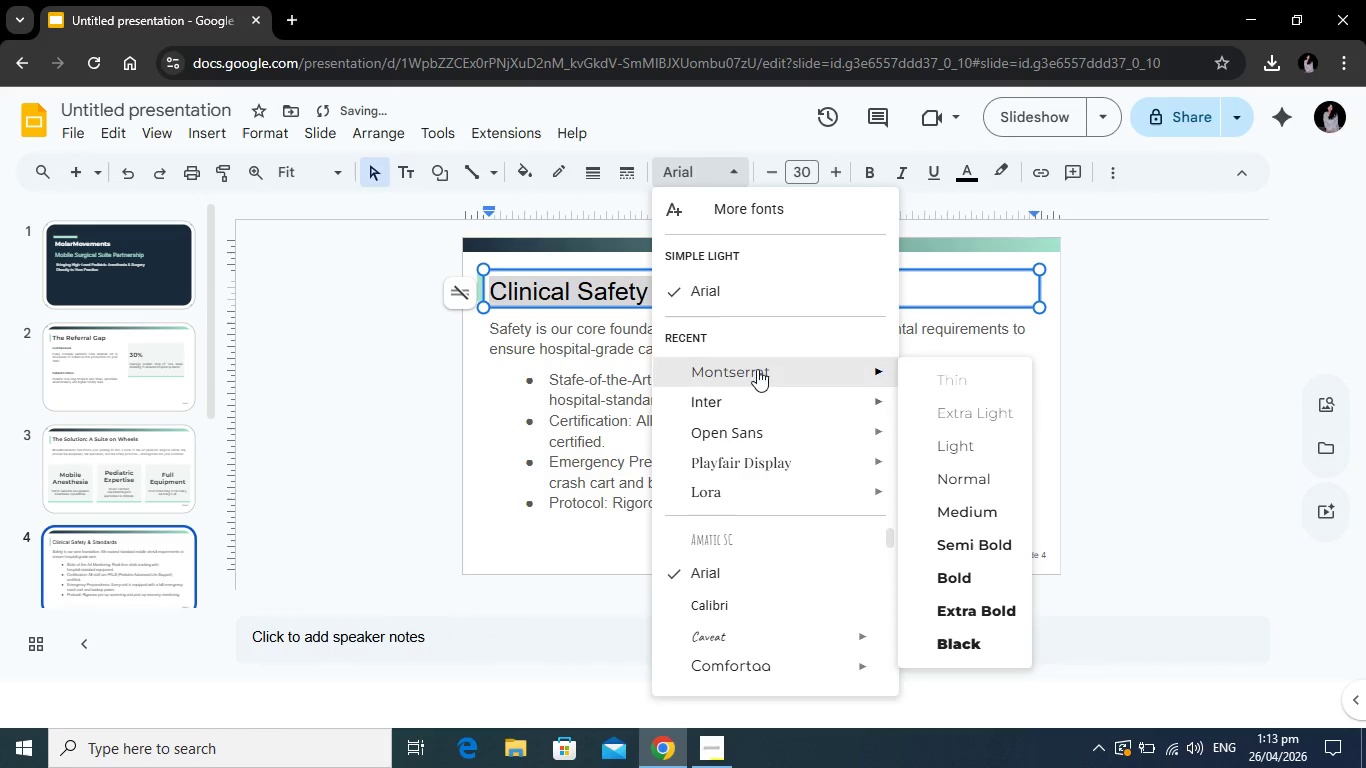 
left_click([757, 369])
 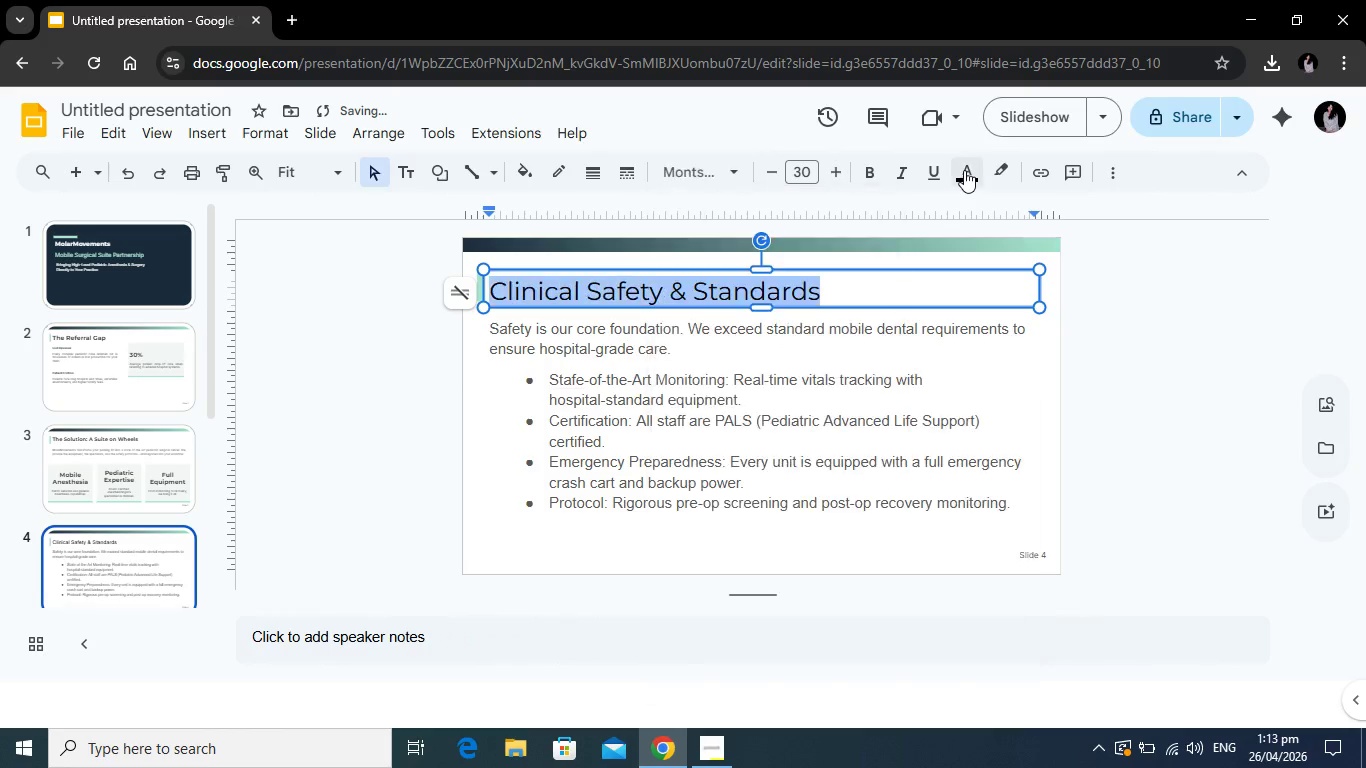 
left_click([964, 170])
 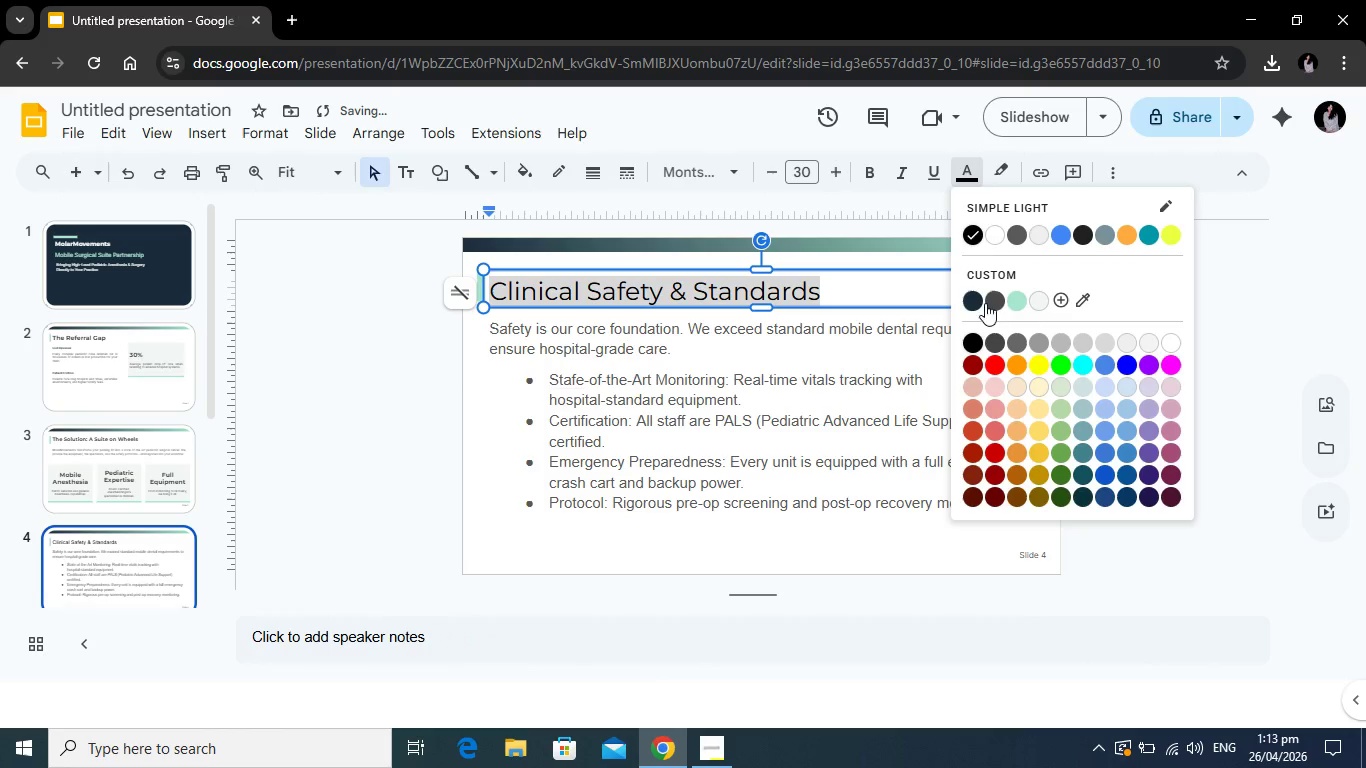 
left_click([996, 299])
 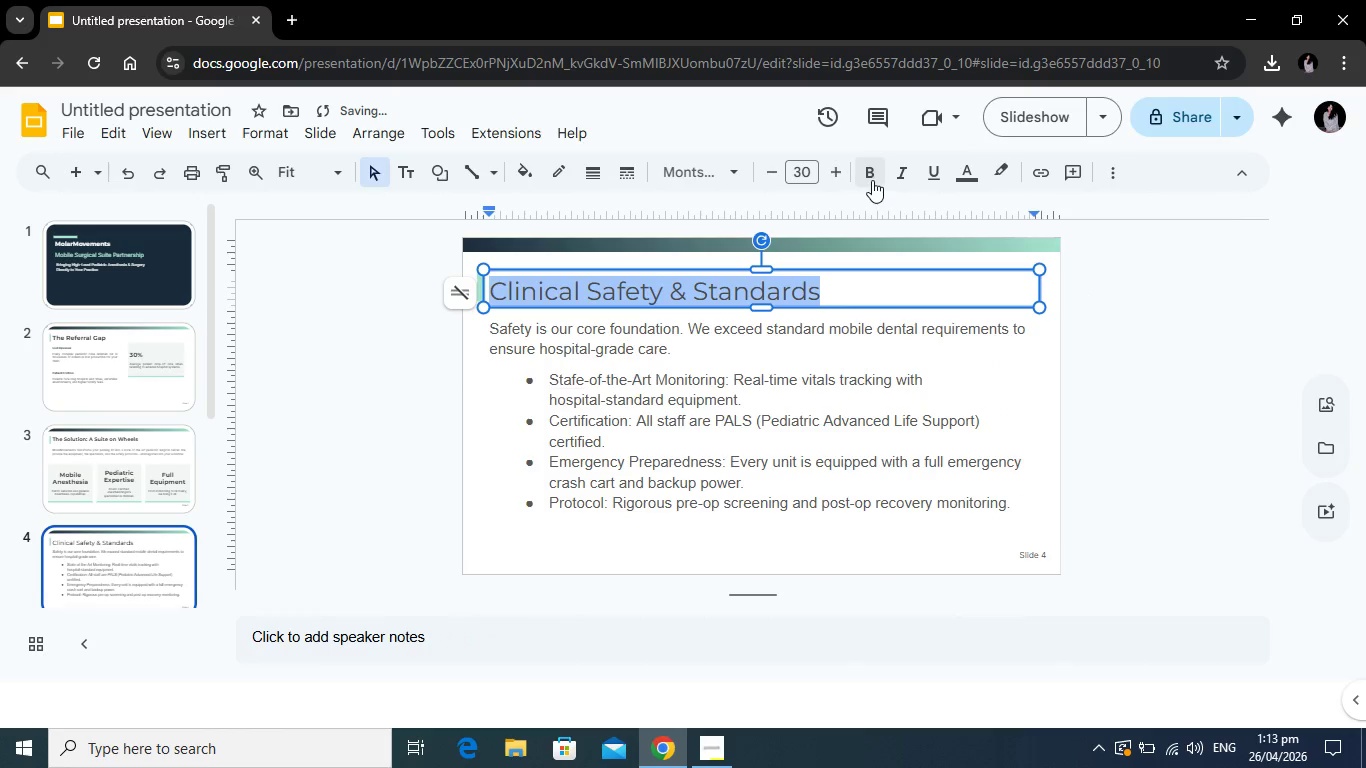 
left_click([872, 179])
 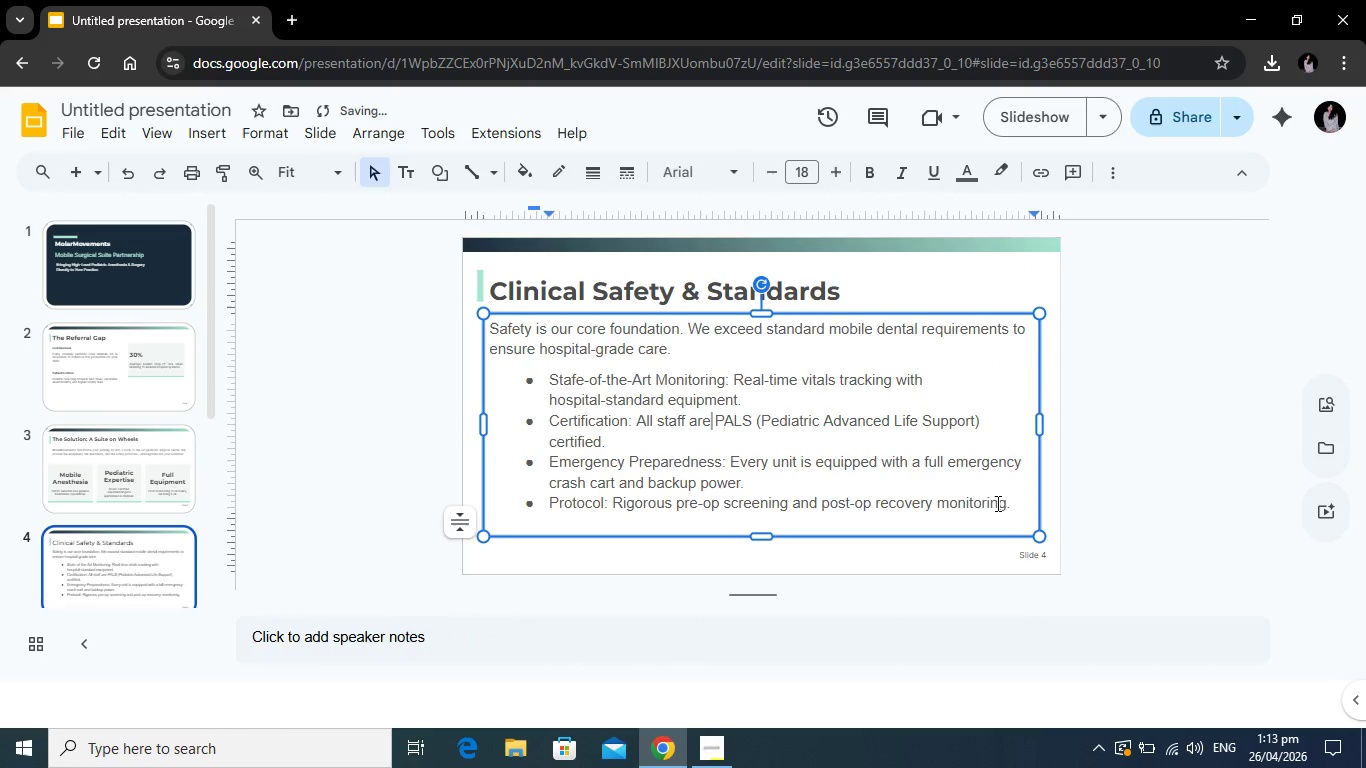 
left_click_drag(start_coordinate=[1012, 503], to_coordinate=[491, 330])
 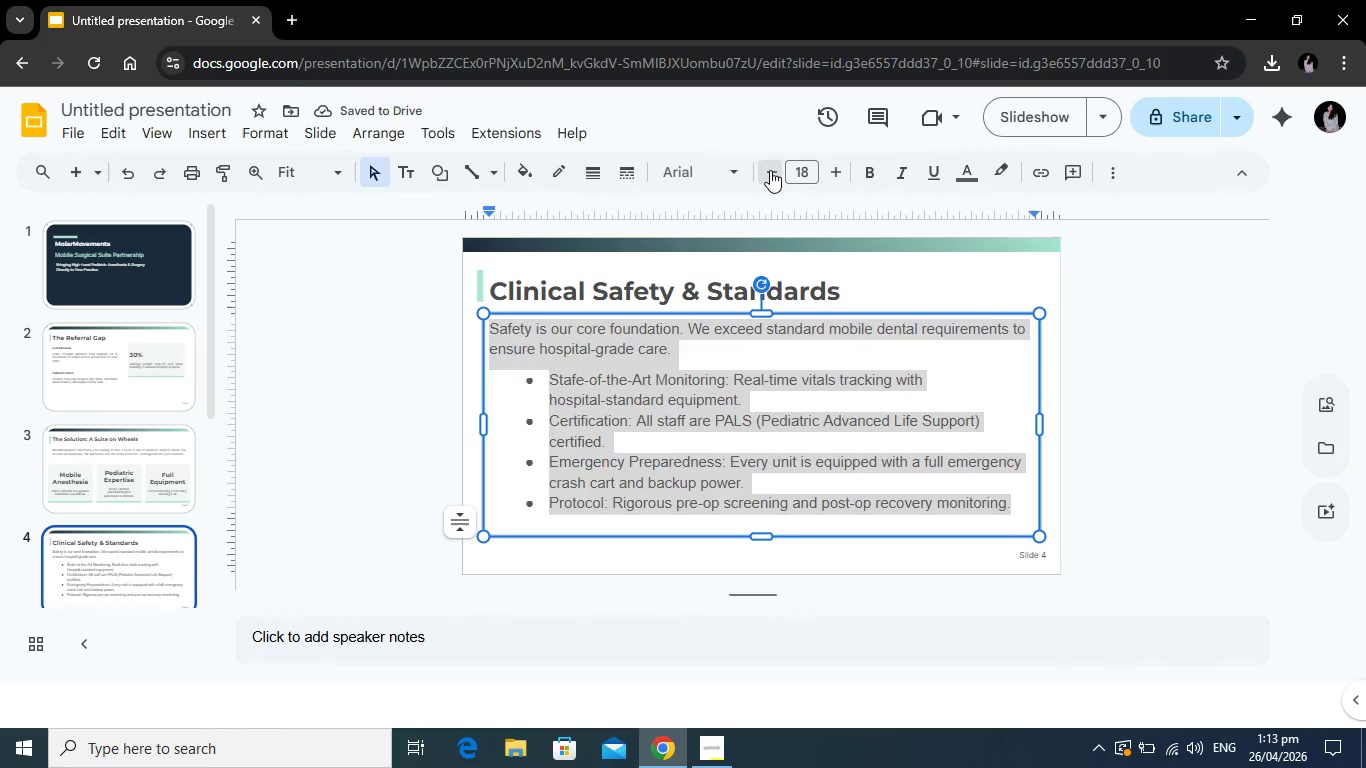 
double_click([770, 170])
 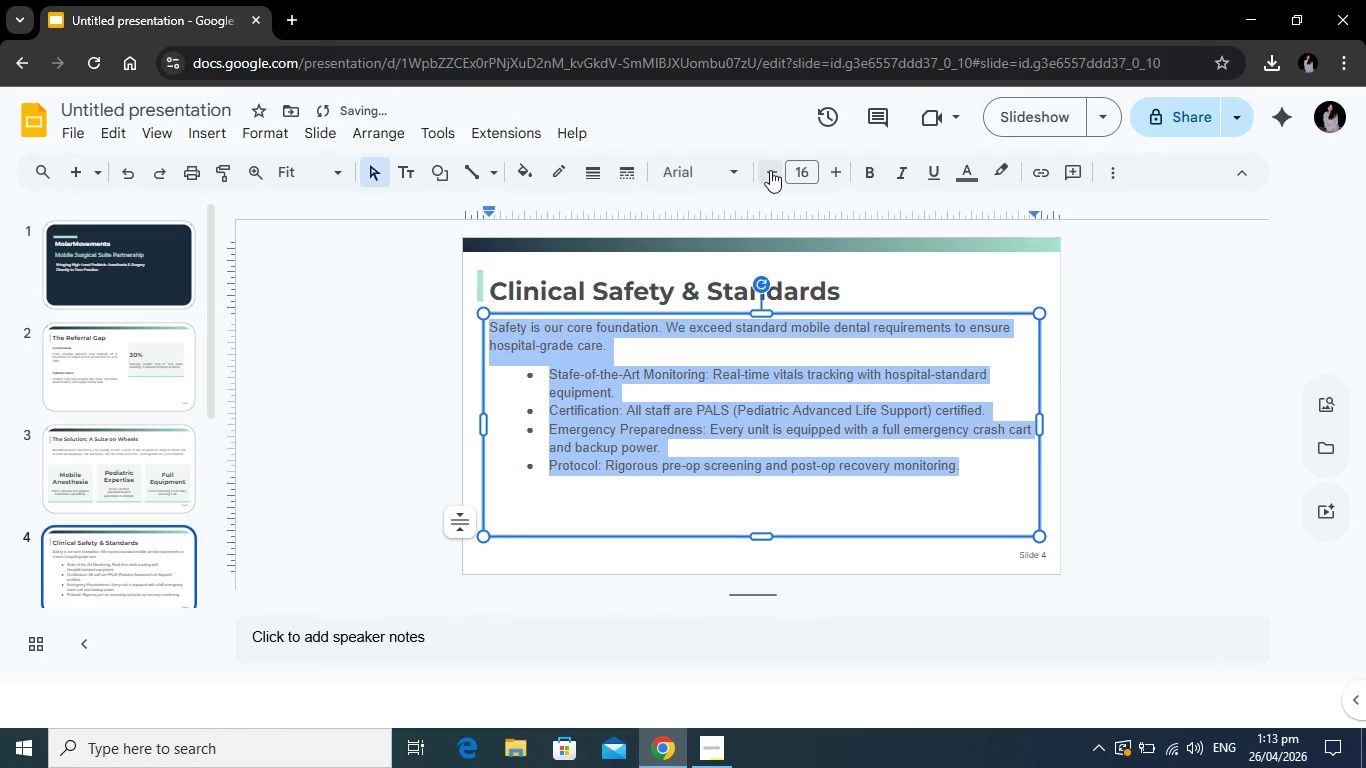 
left_click([770, 170])
 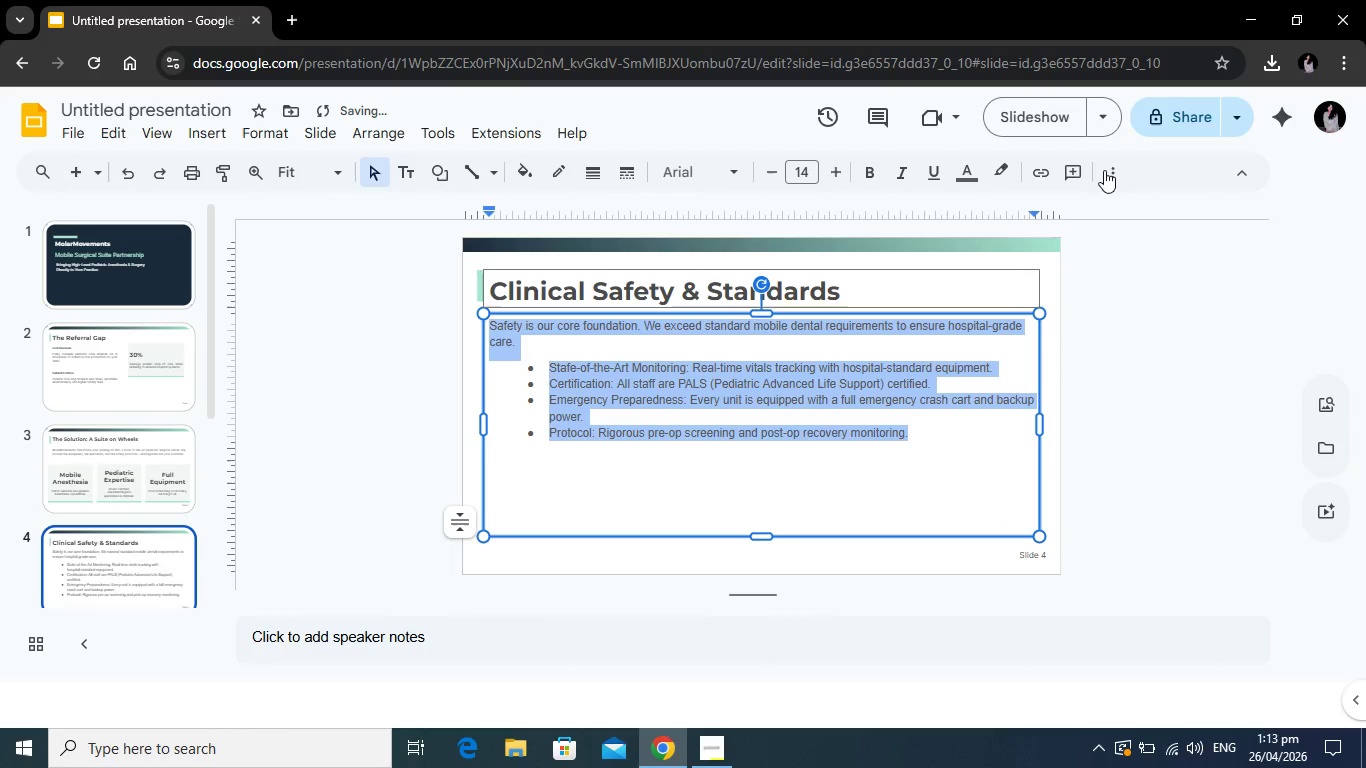 
left_click([1104, 170])
 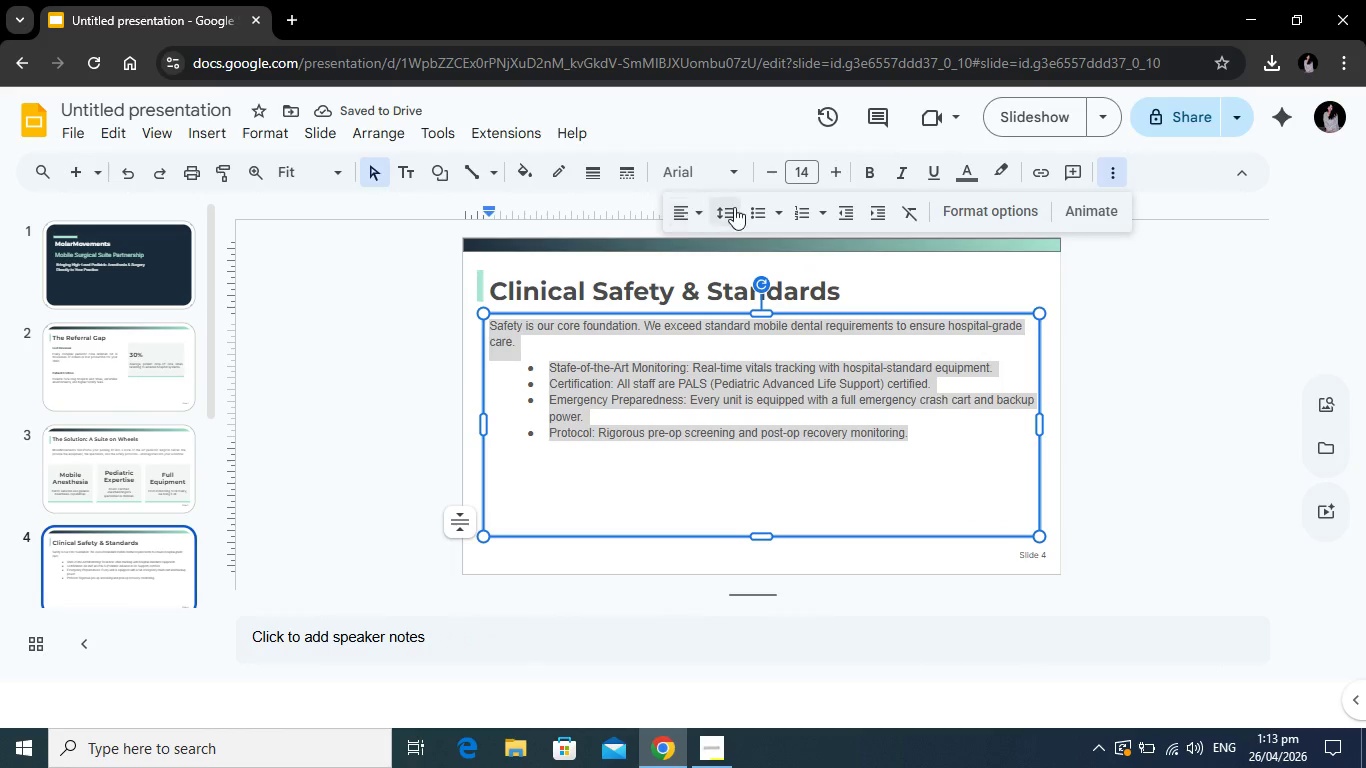 
left_click([734, 207])
 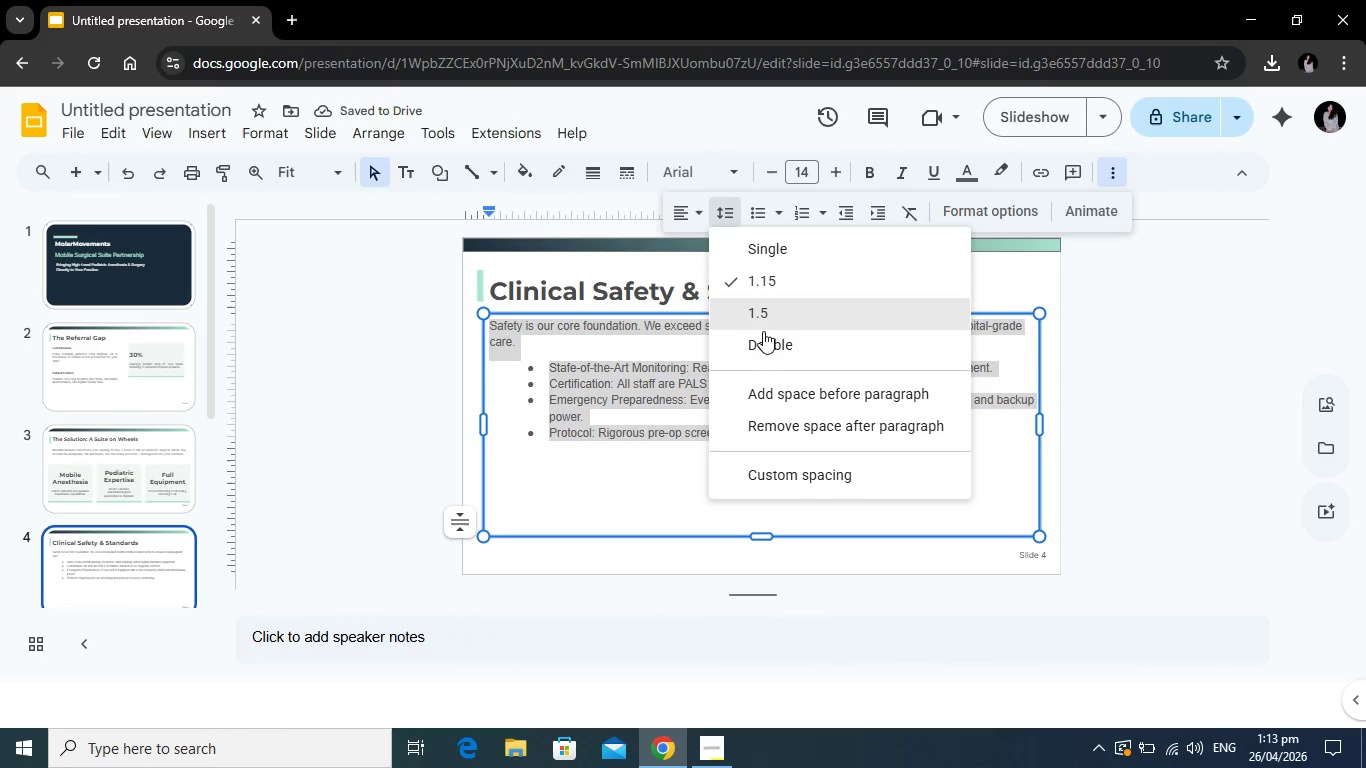 
left_click([762, 339])
 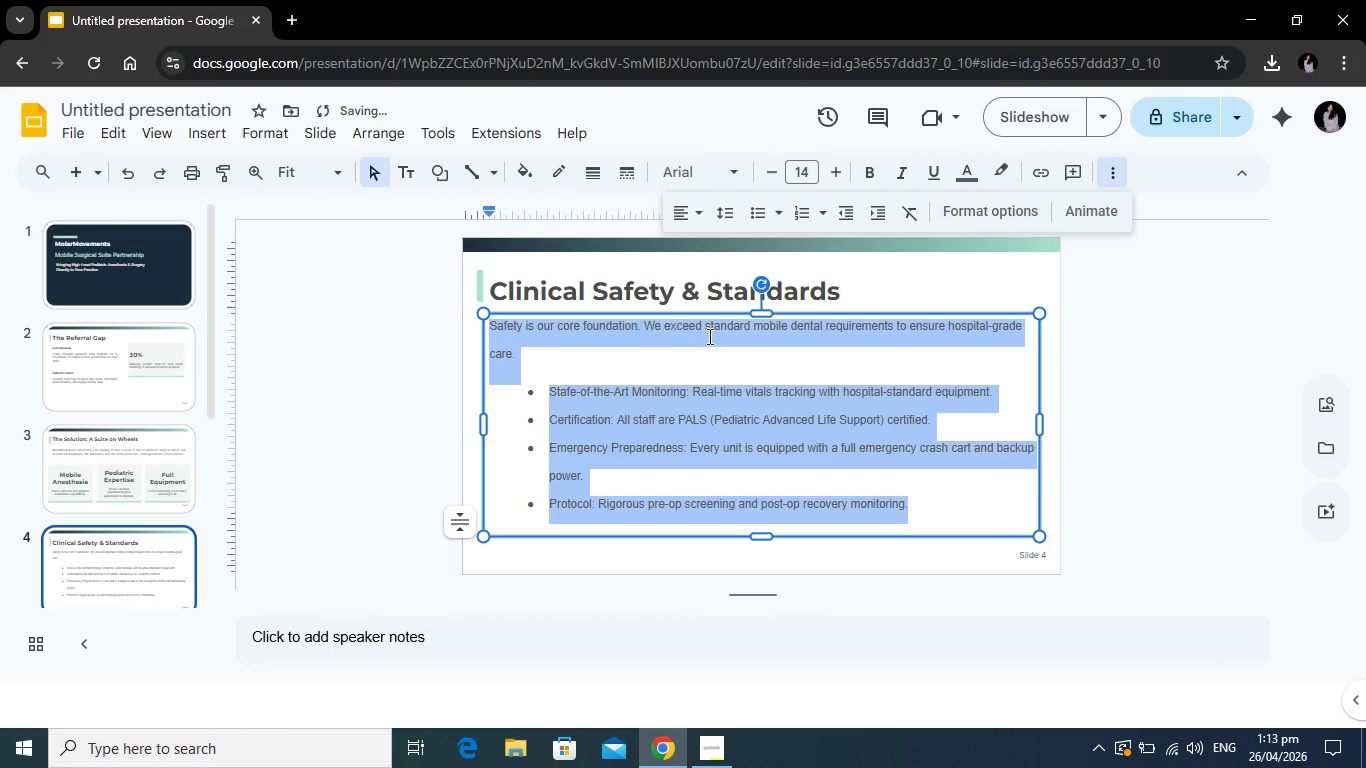 
left_click([730, 177])
 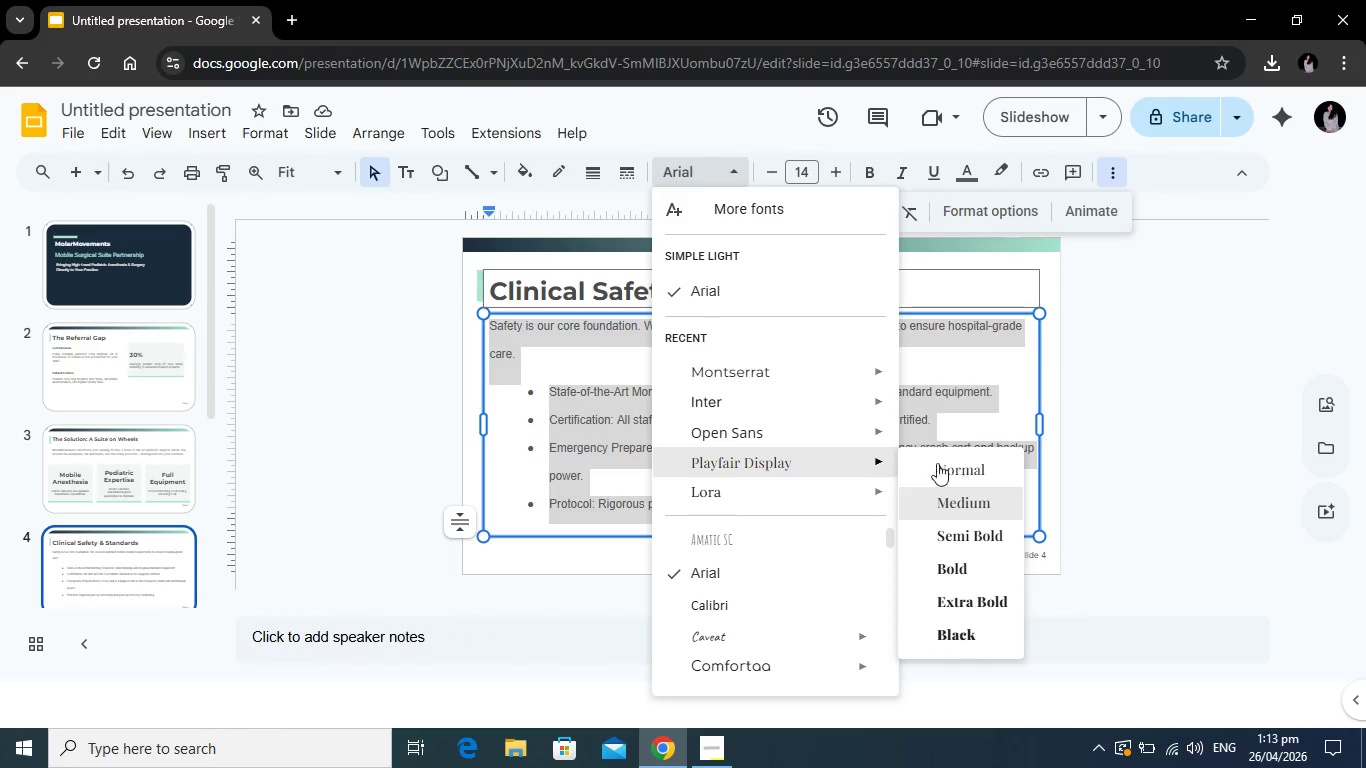 
wait(8.52)
 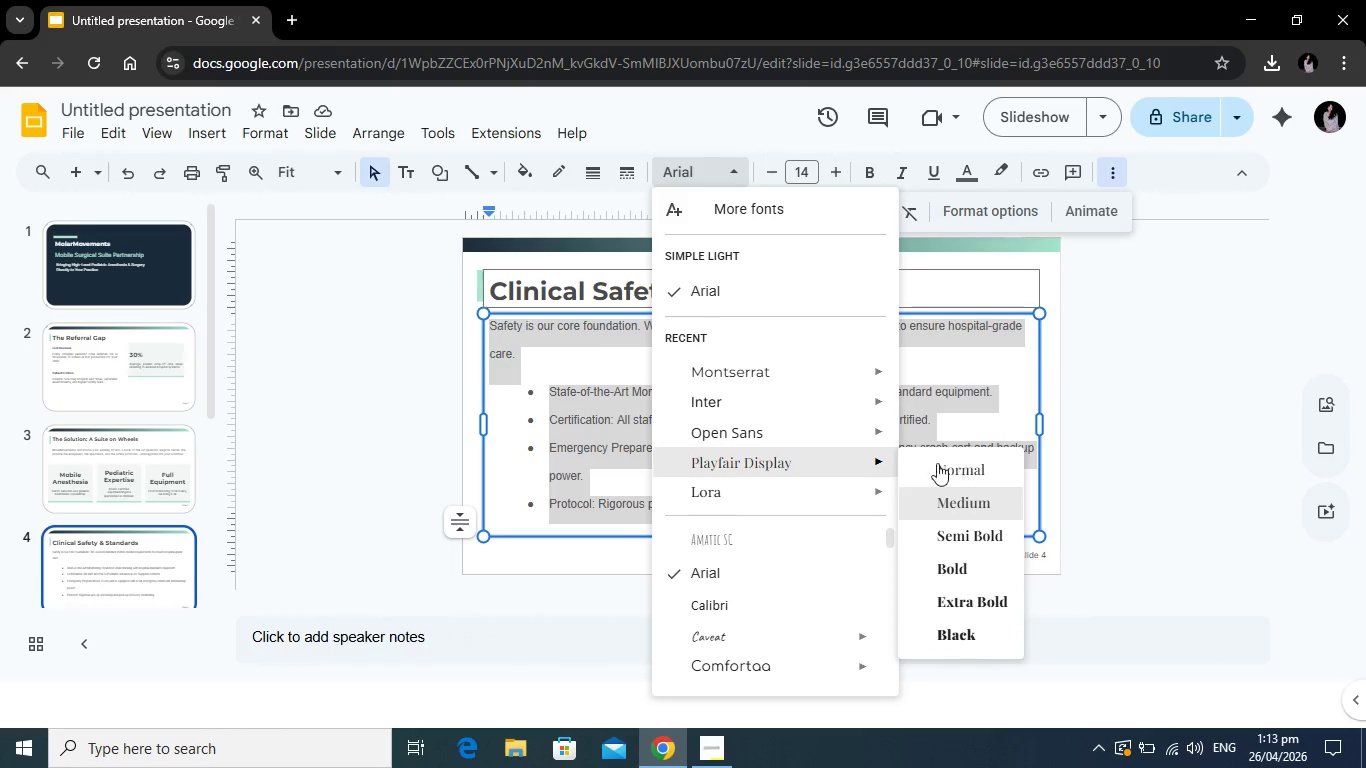 
left_click([950, 507])
 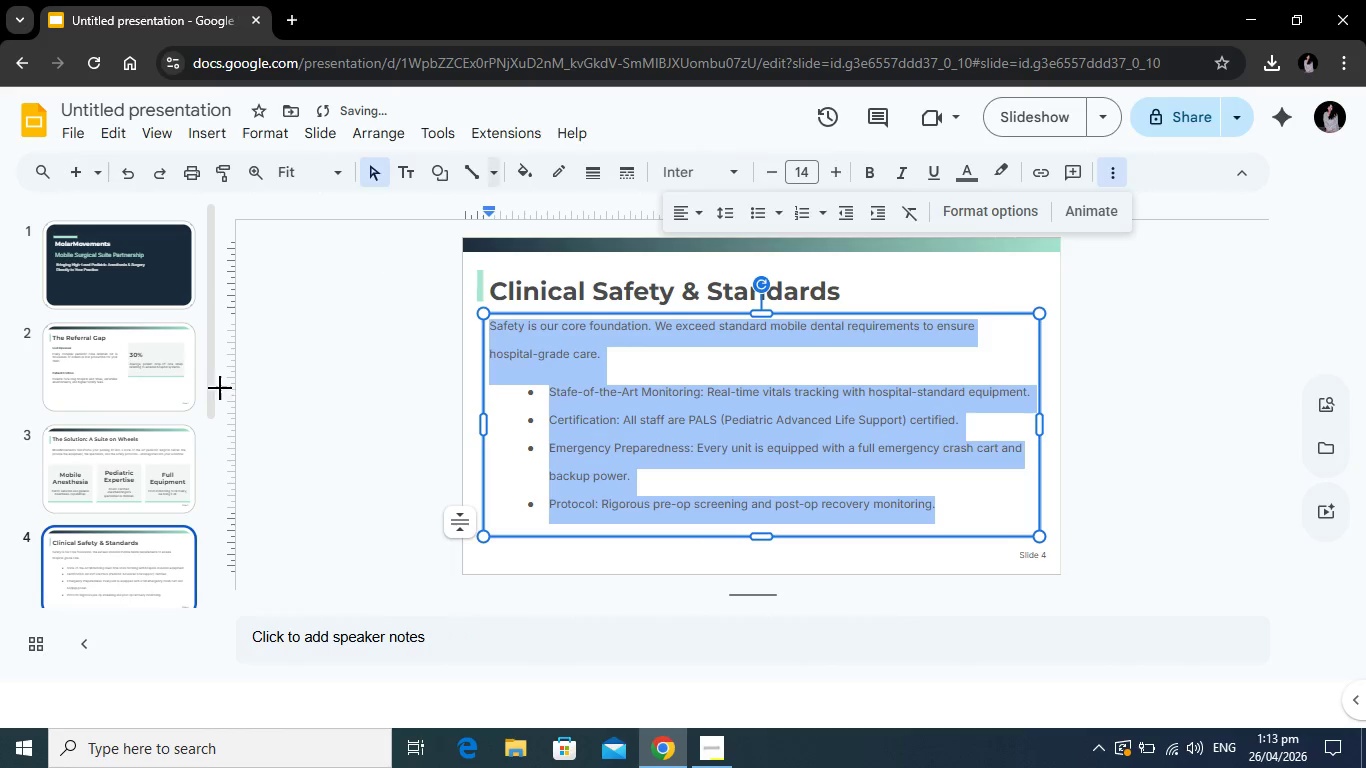 
left_click([125, 361])
 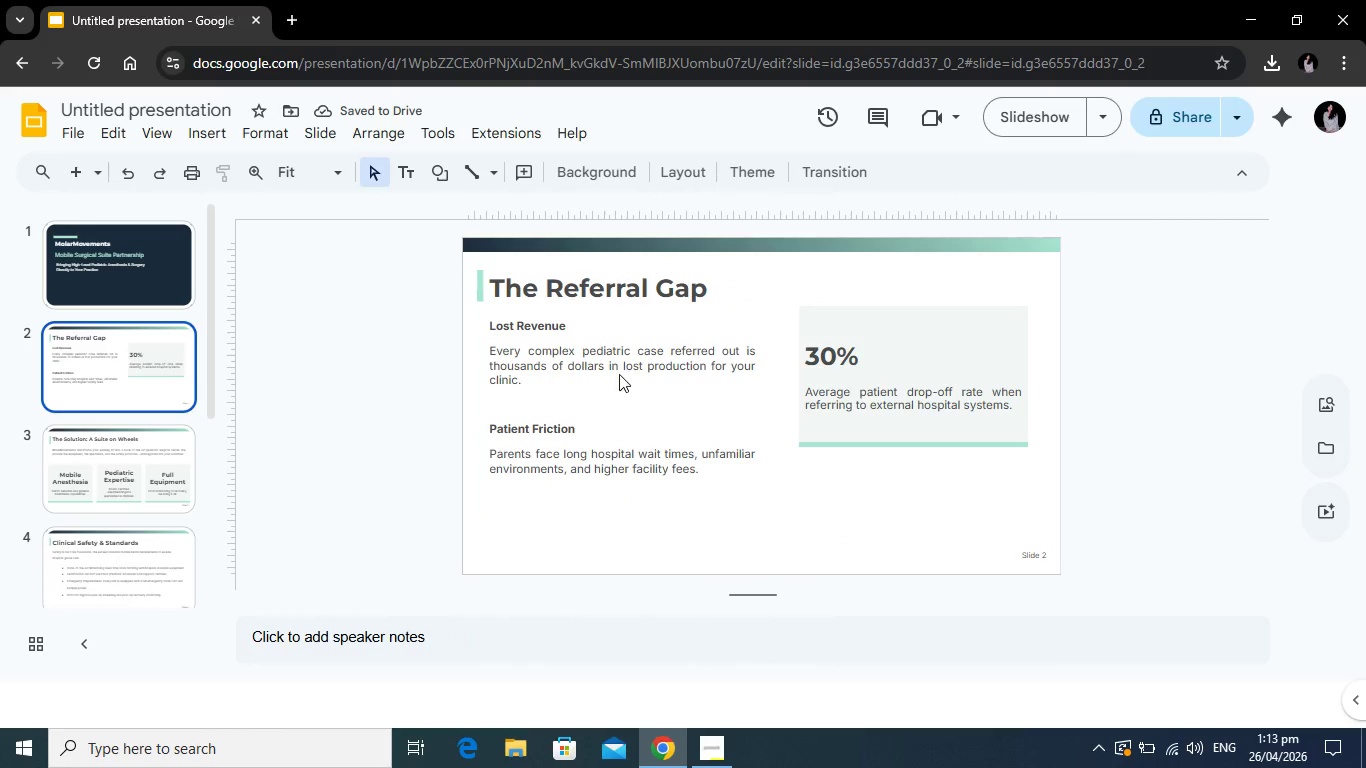 
left_click([619, 374])
 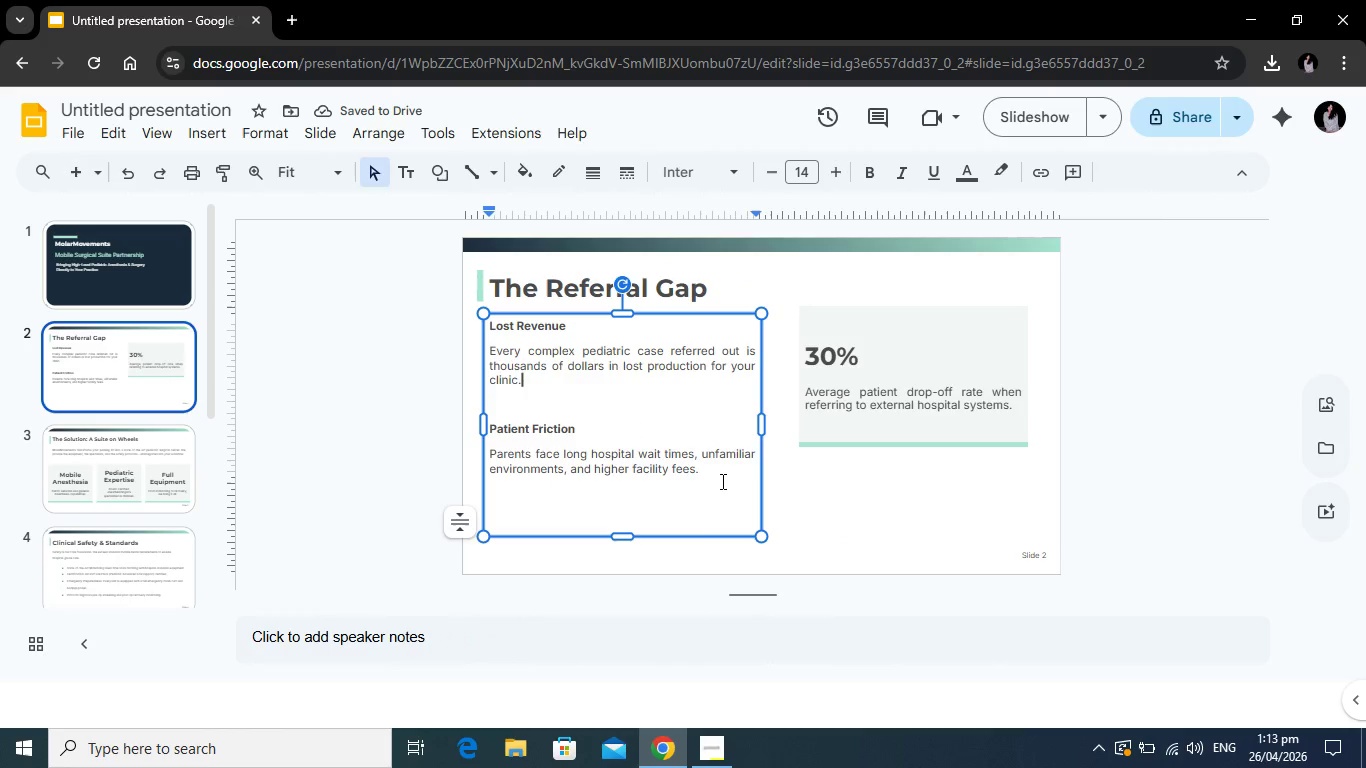 
left_click_drag(start_coordinate=[721, 481], to_coordinate=[488, 326])
 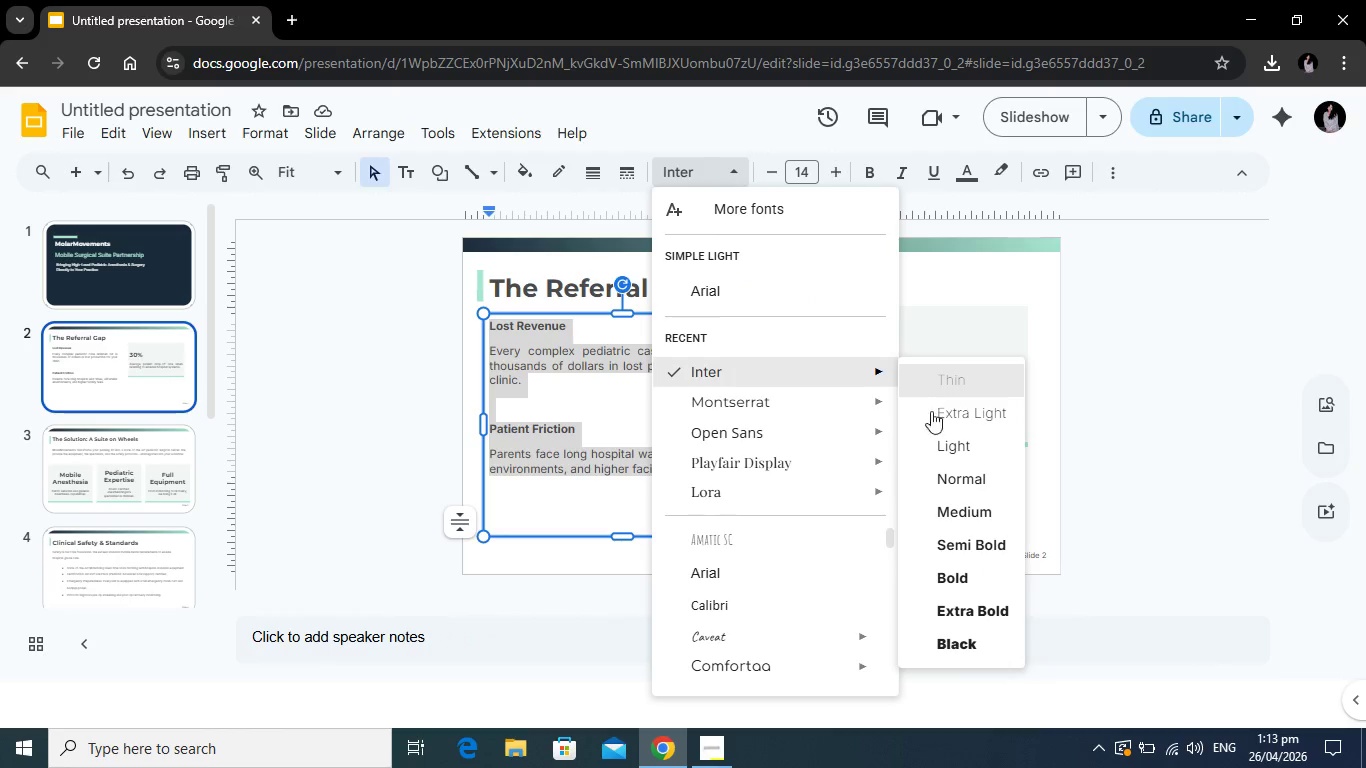 
left_click([948, 475])
 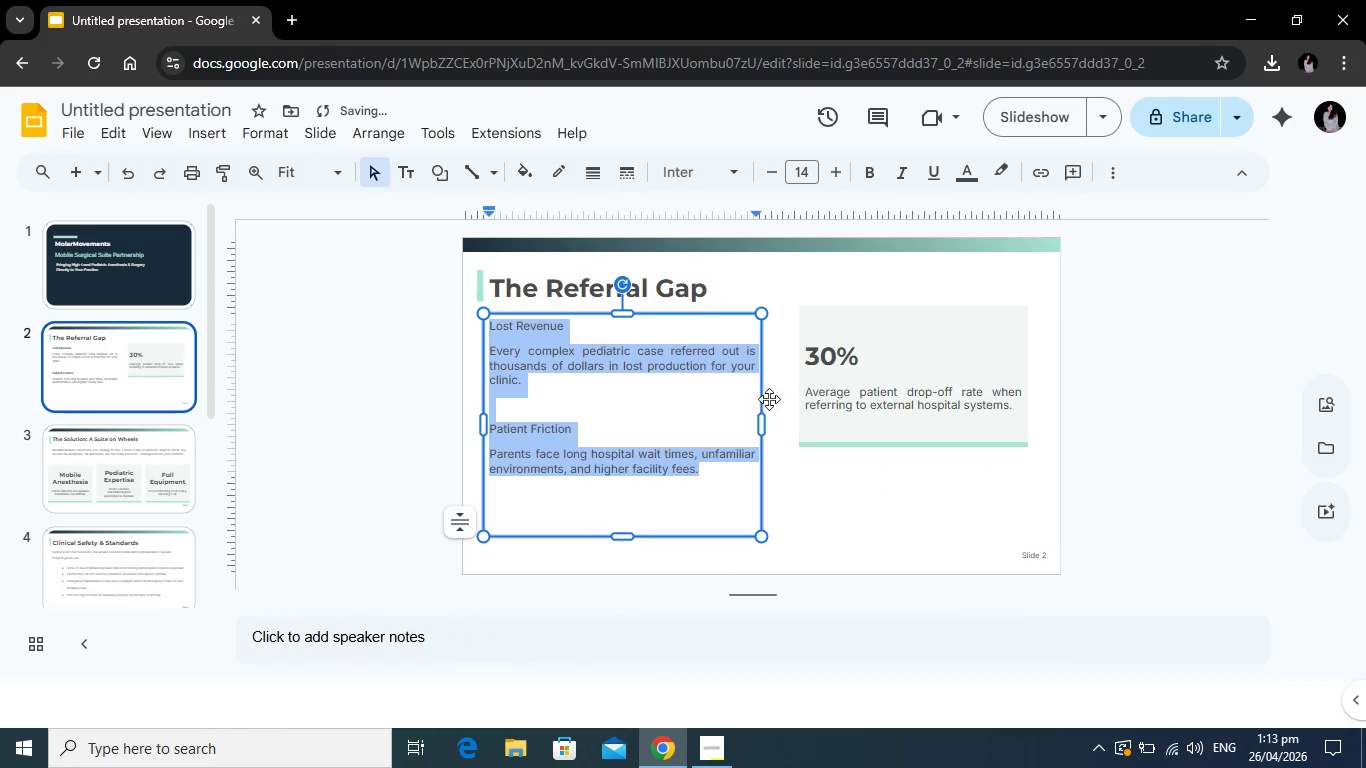 
left_click([882, 397])
 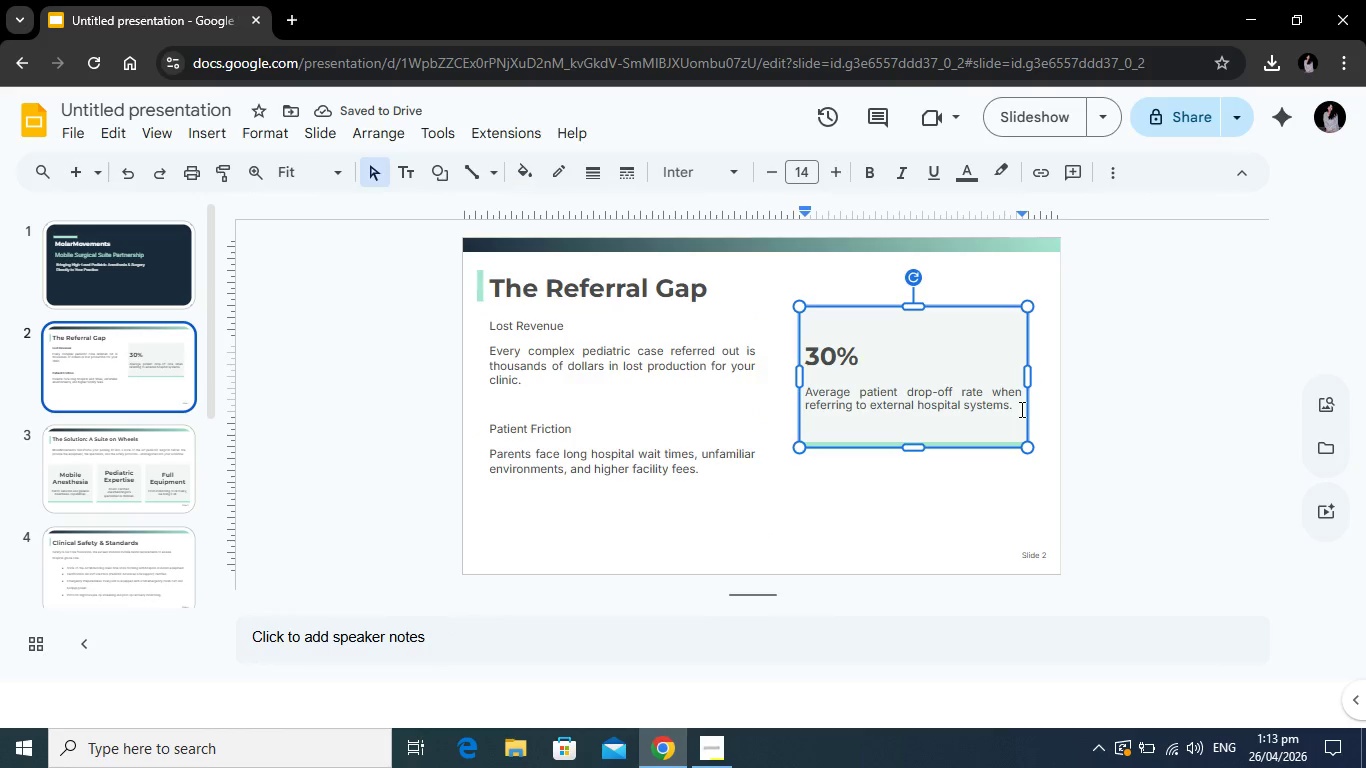 
left_click_drag(start_coordinate=[1020, 409], to_coordinate=[802, 381])
 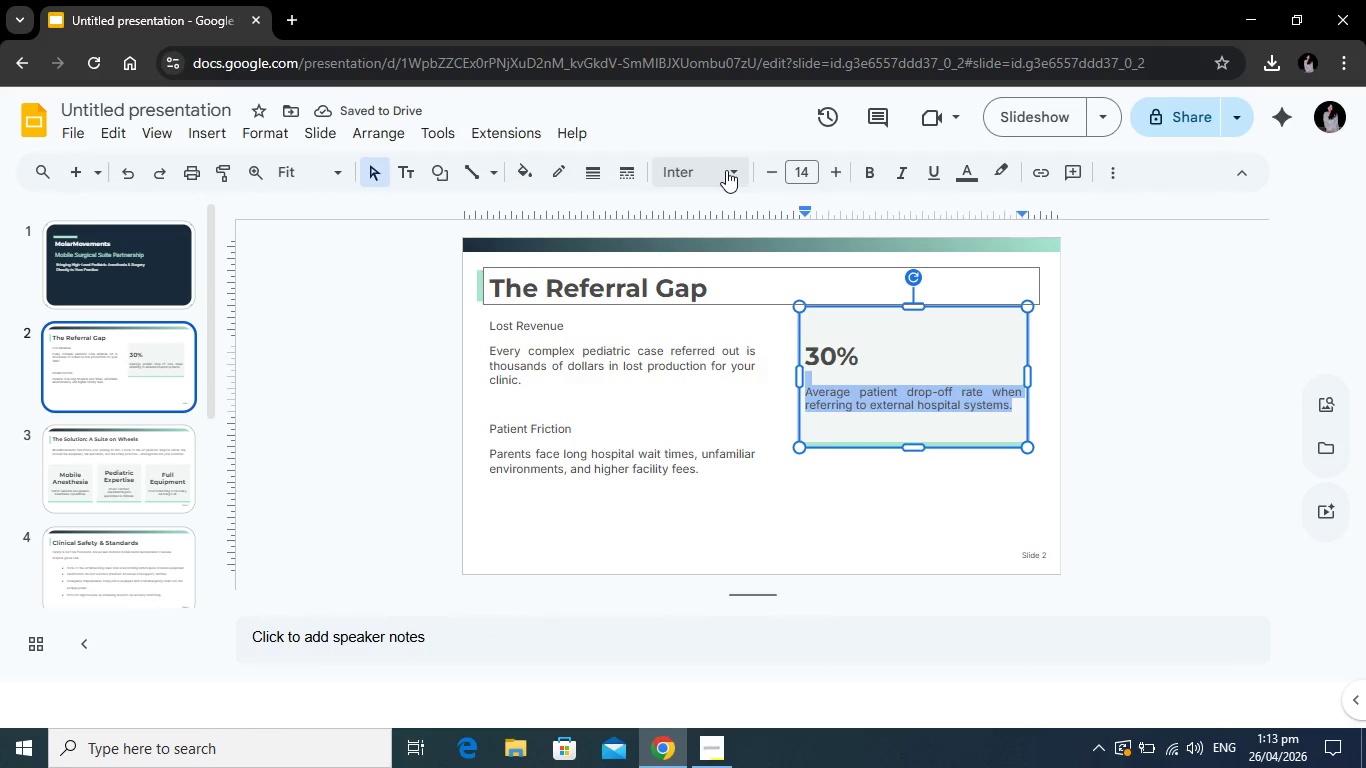 
left_click([727, 170])
 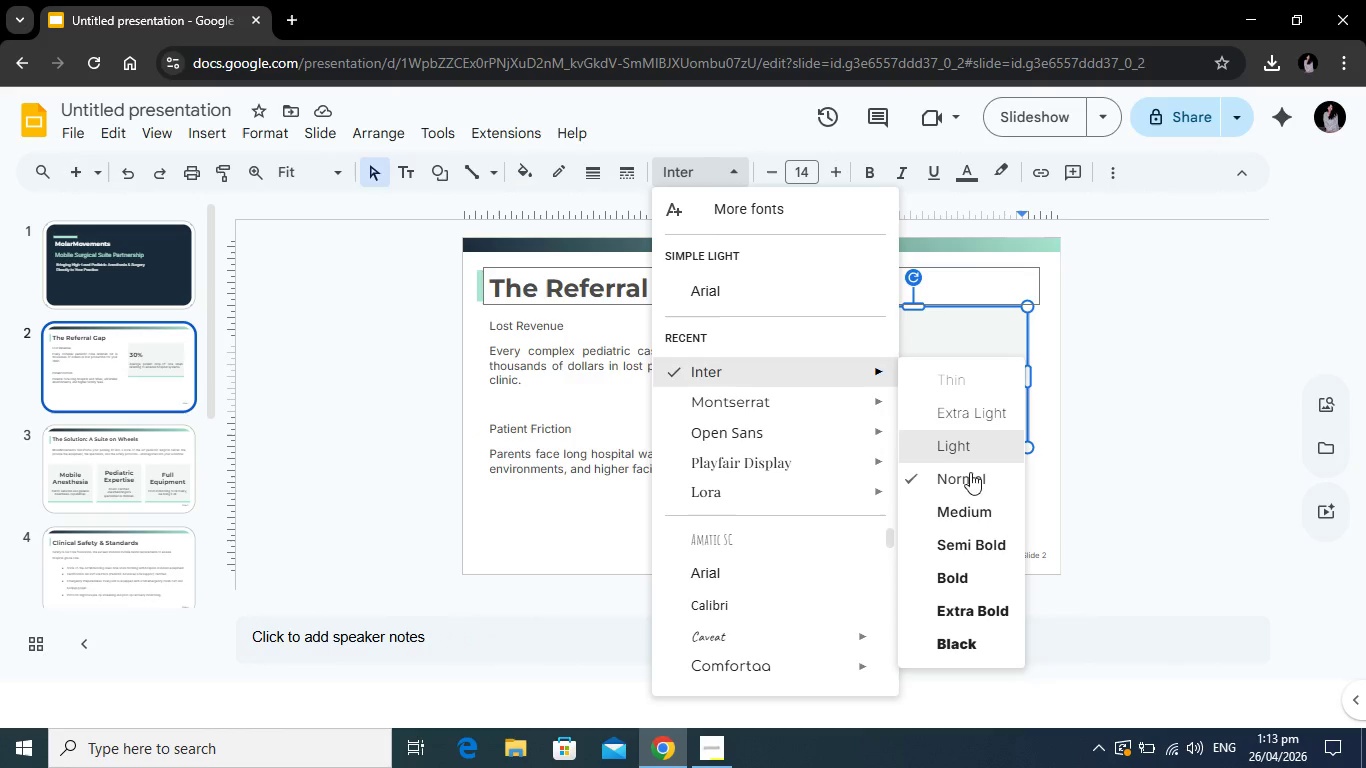 
left_click([970, 481])
 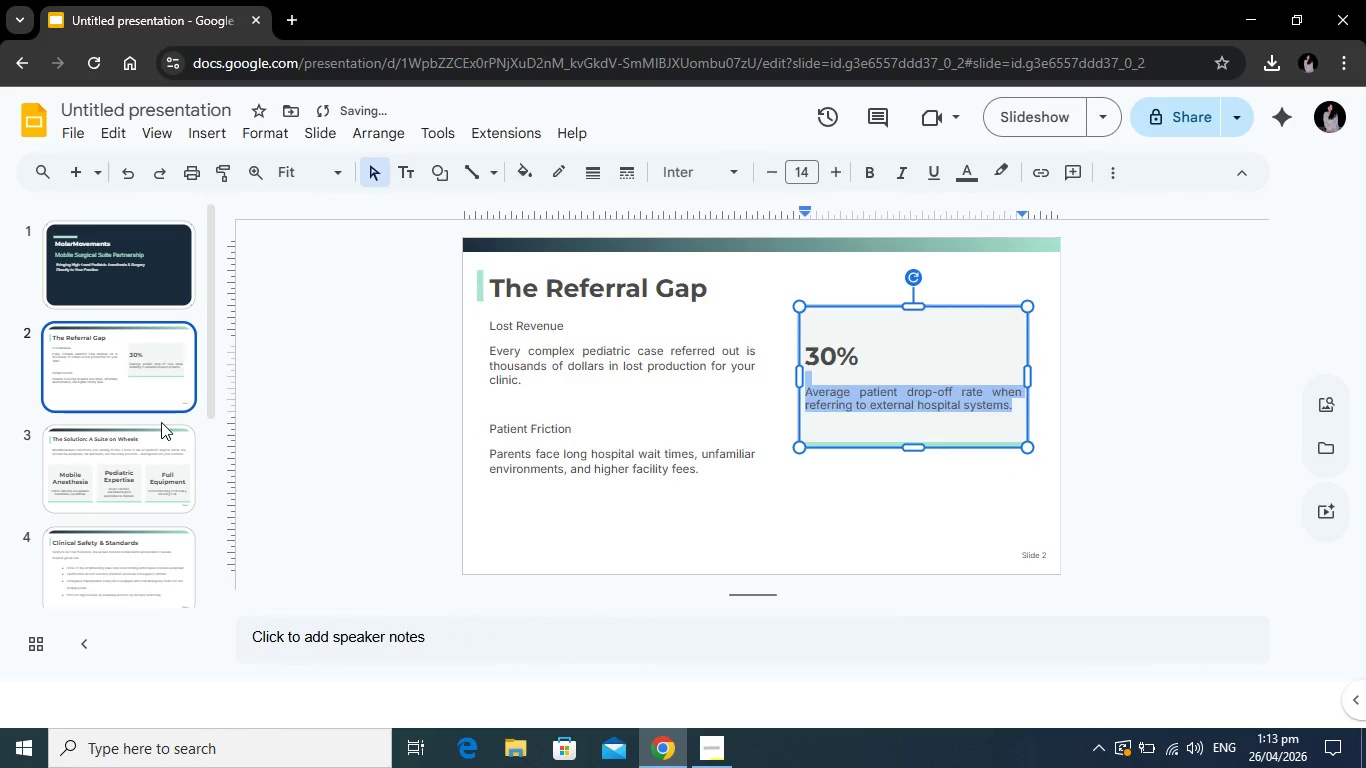 
left_click([130, 447])
 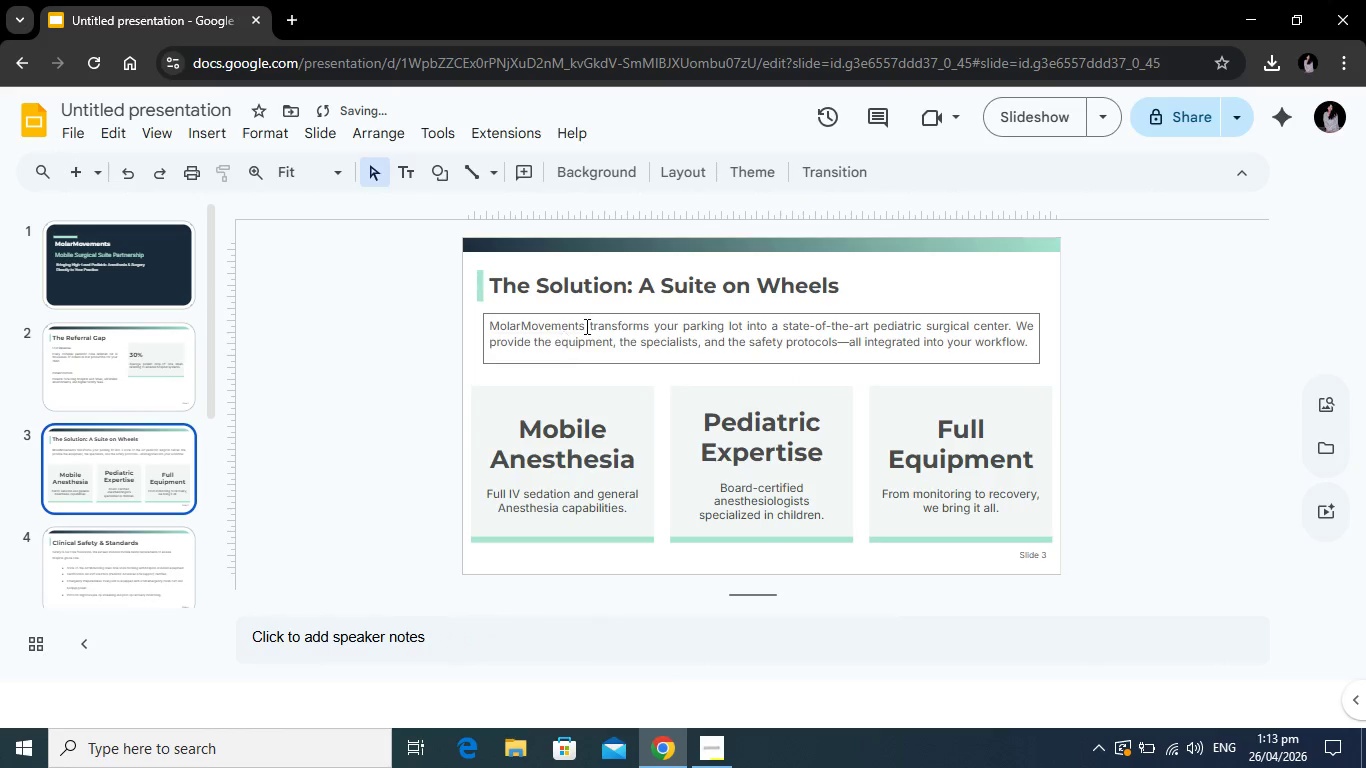 
left_click([585, 326])
 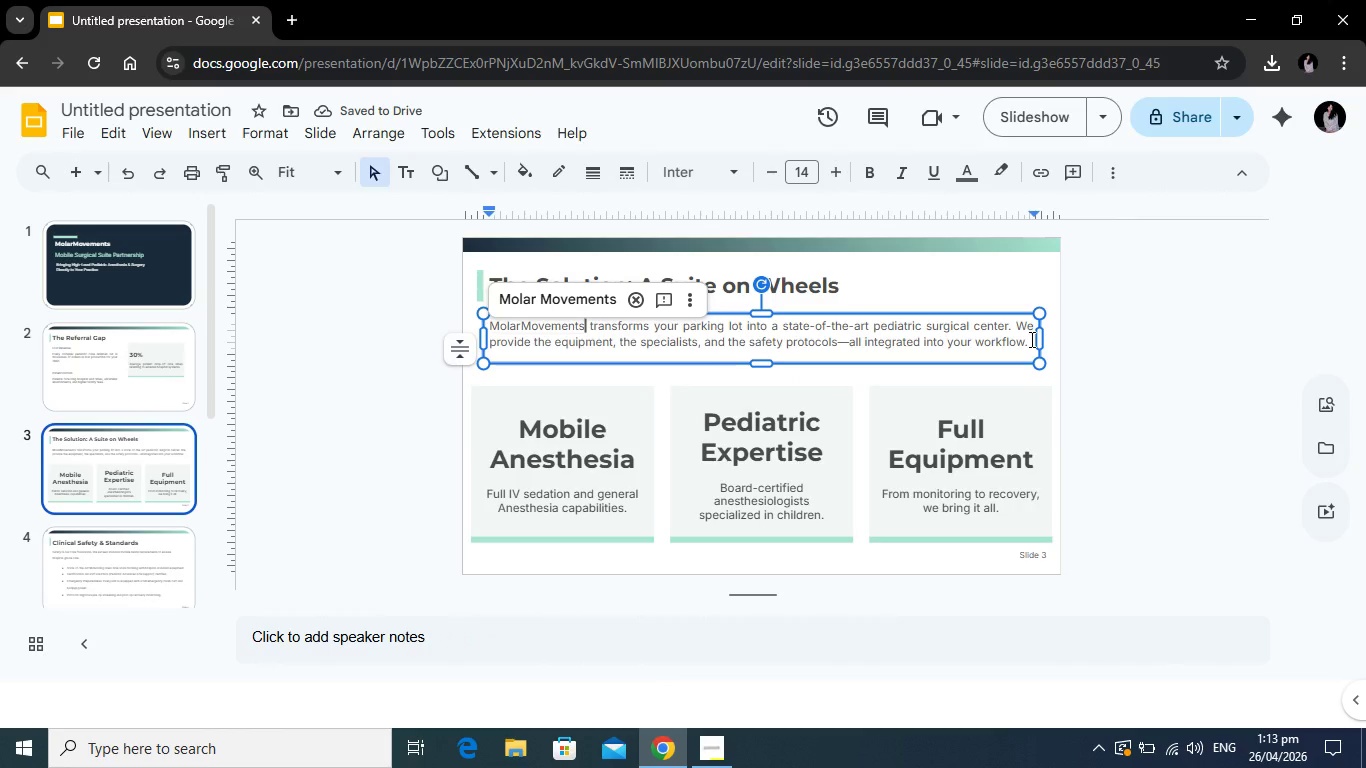 
left_click_drag(start_coordinate=[1030, 339], to_coordinate=[481, 317])
 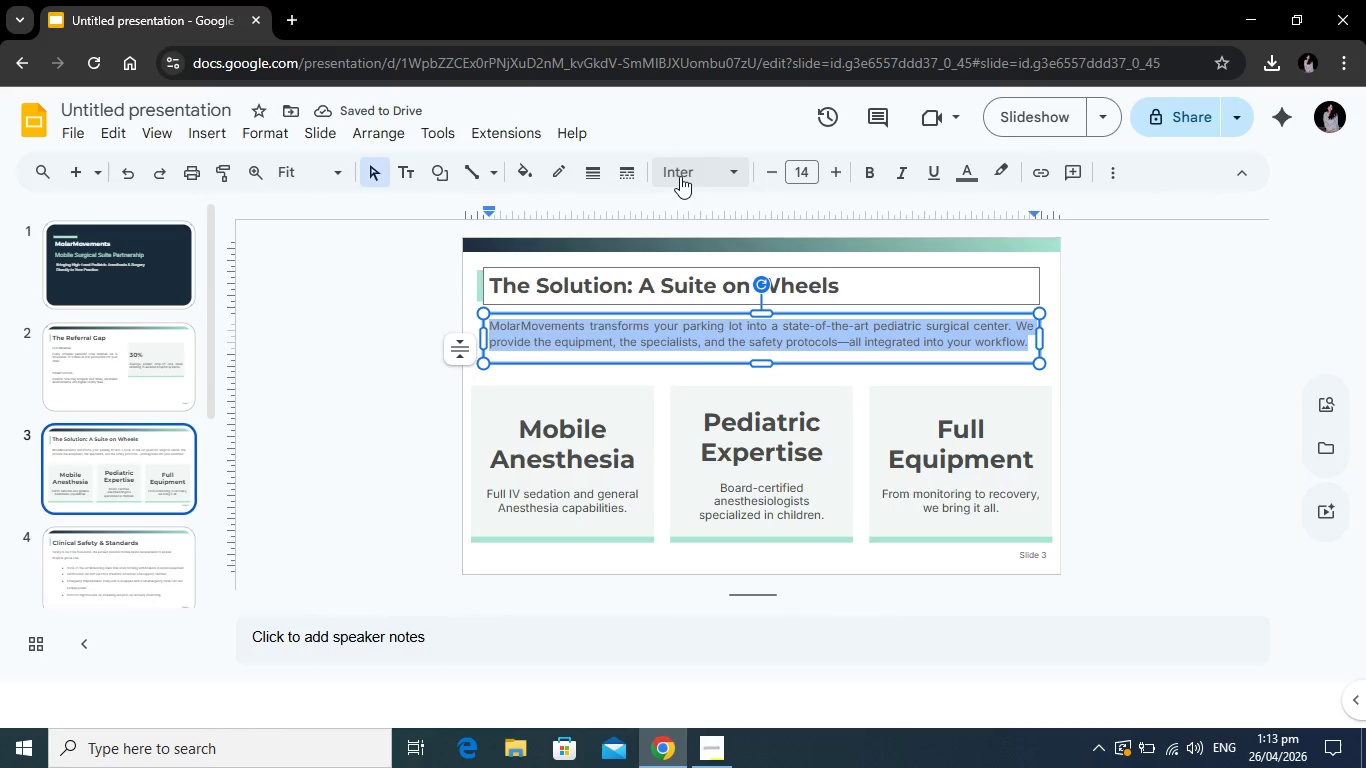 
left_click([680, 176])
 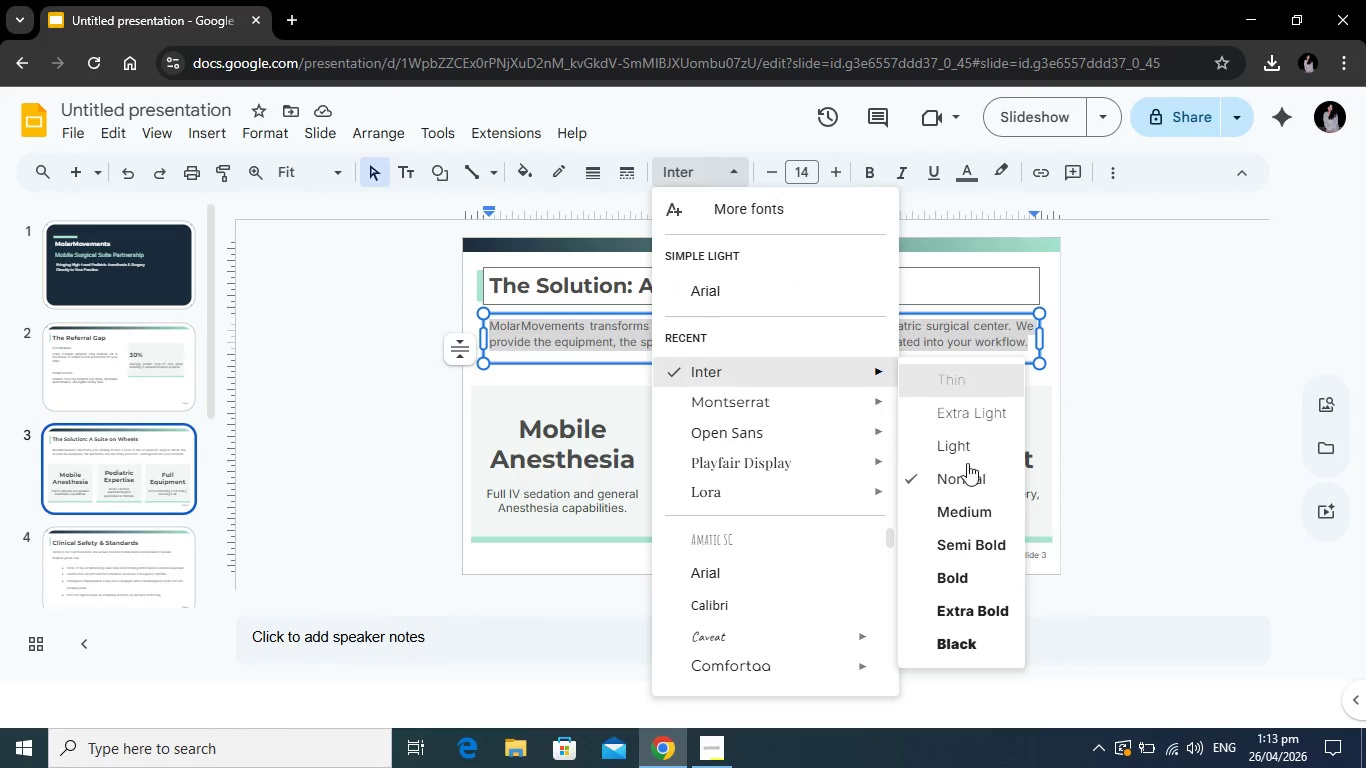 
left_click([956, 477])
 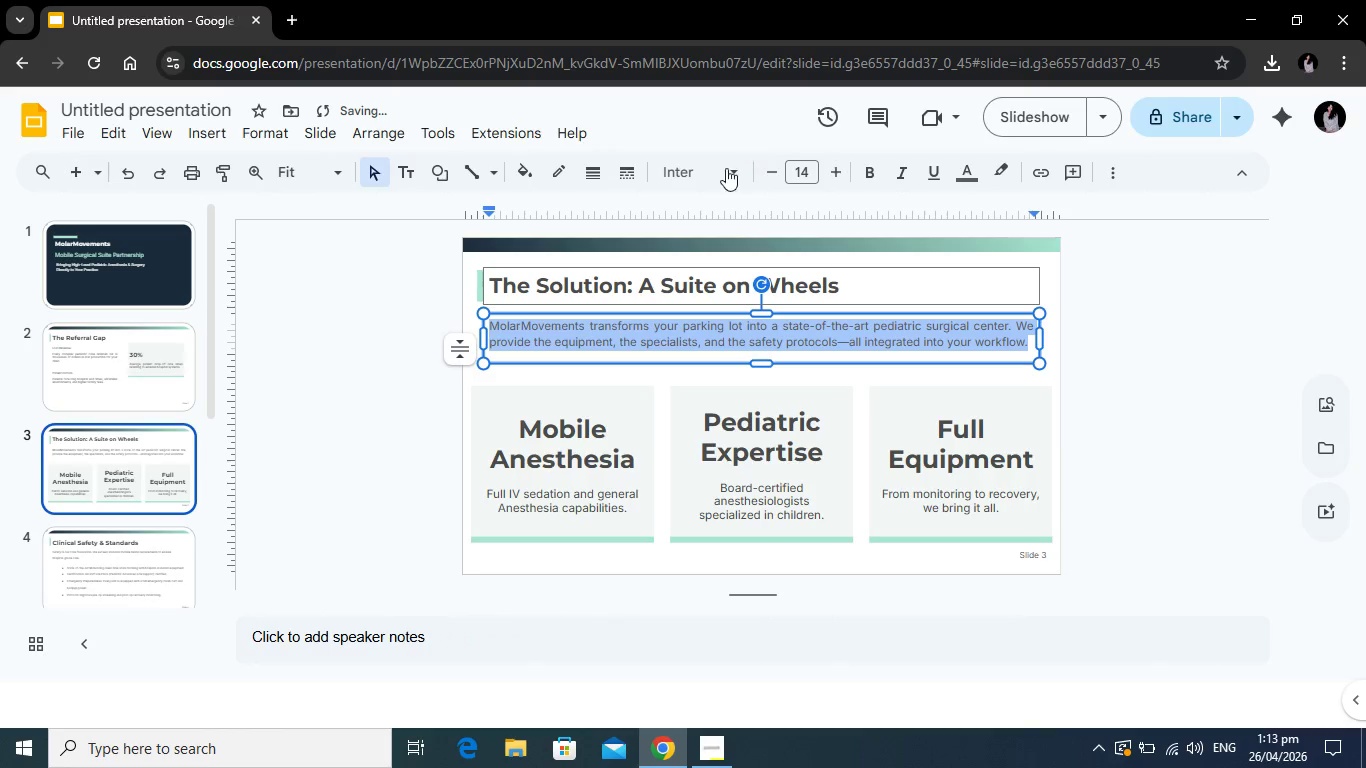 
left_click([719, 176])
 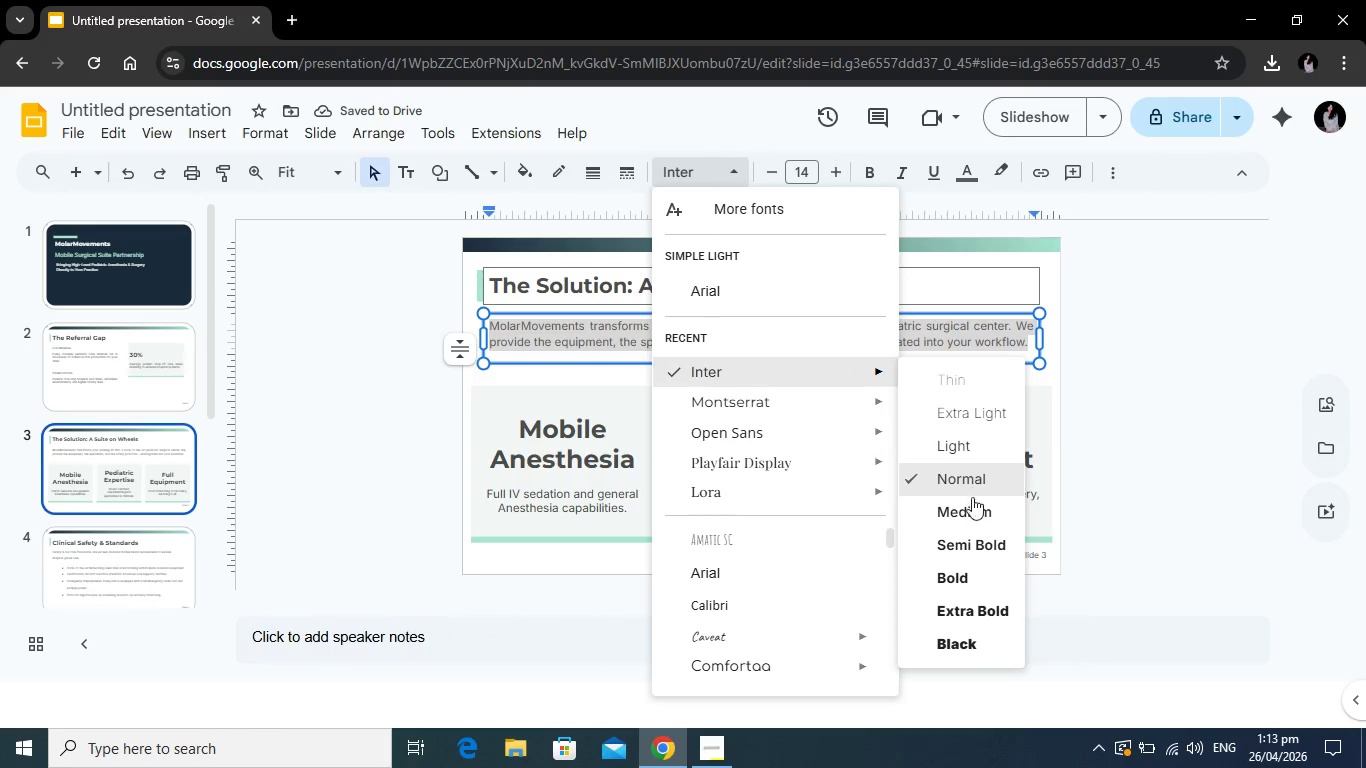 
left_click([972, 509])
 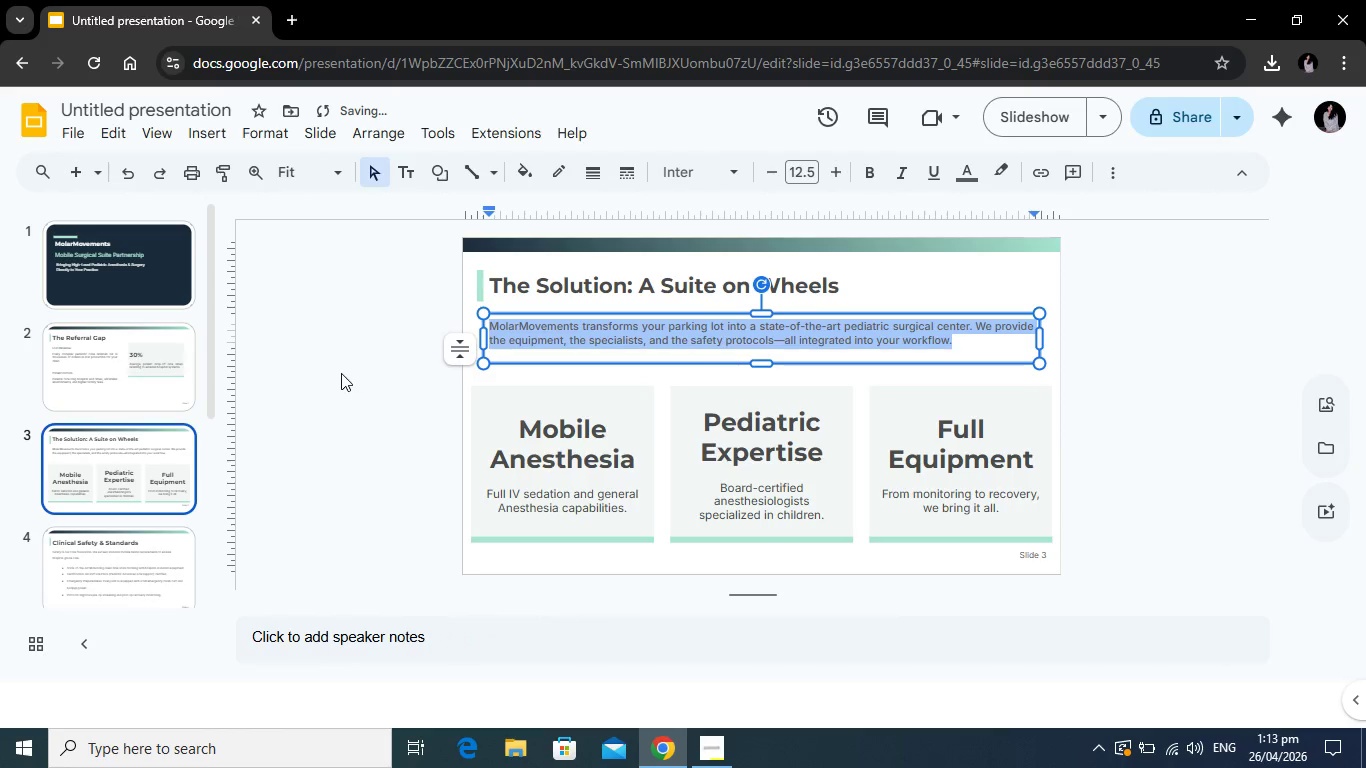 
left_click([340, 371])
 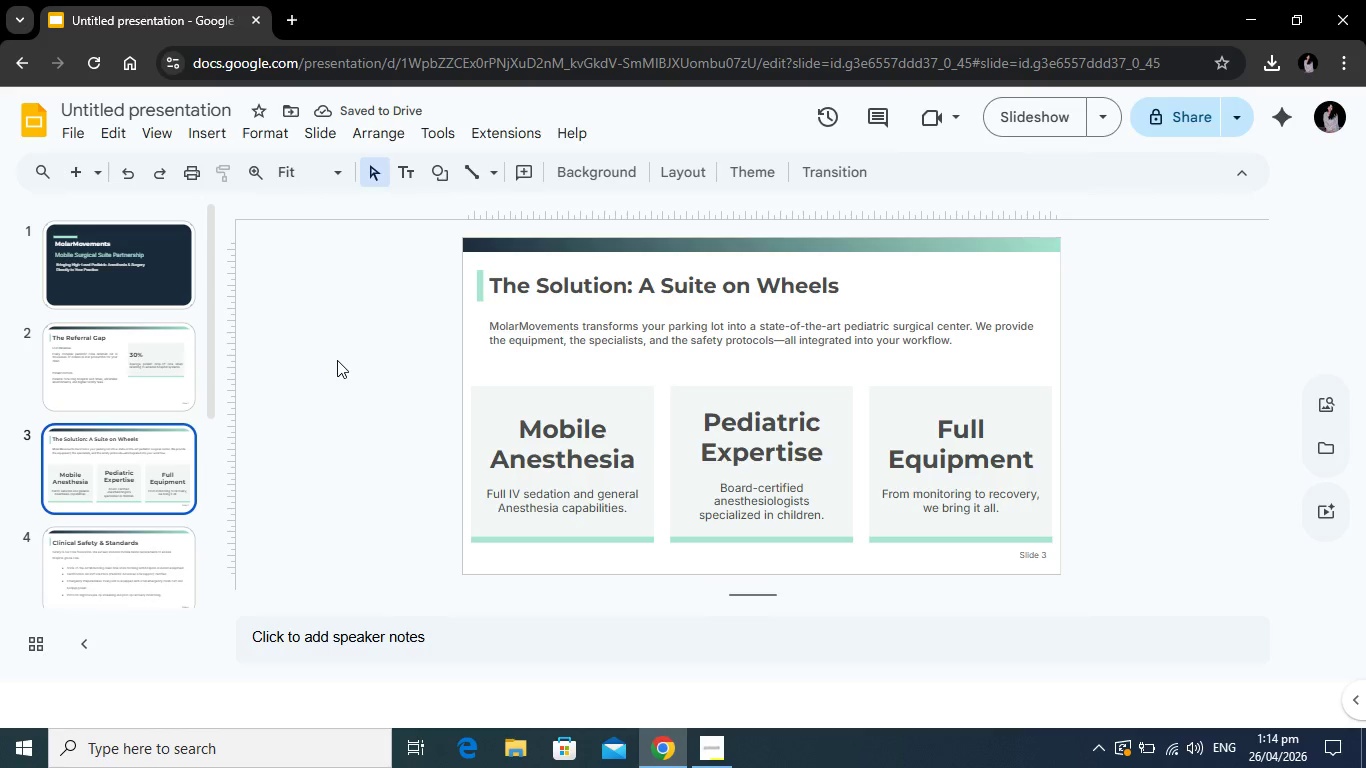 
left_click([562, 497])
 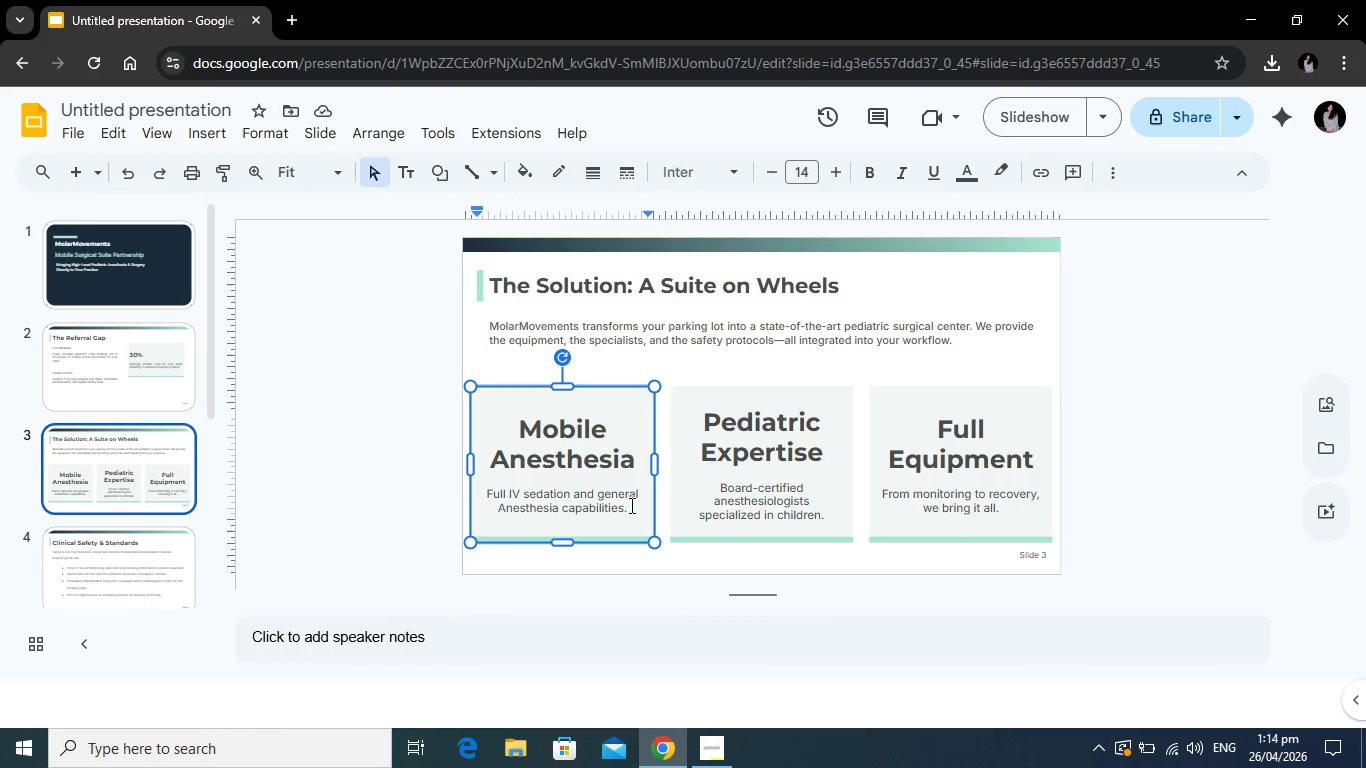 
left_click_drag(start_coordinate=[630, 505], to_coordinate=[481, 492])
 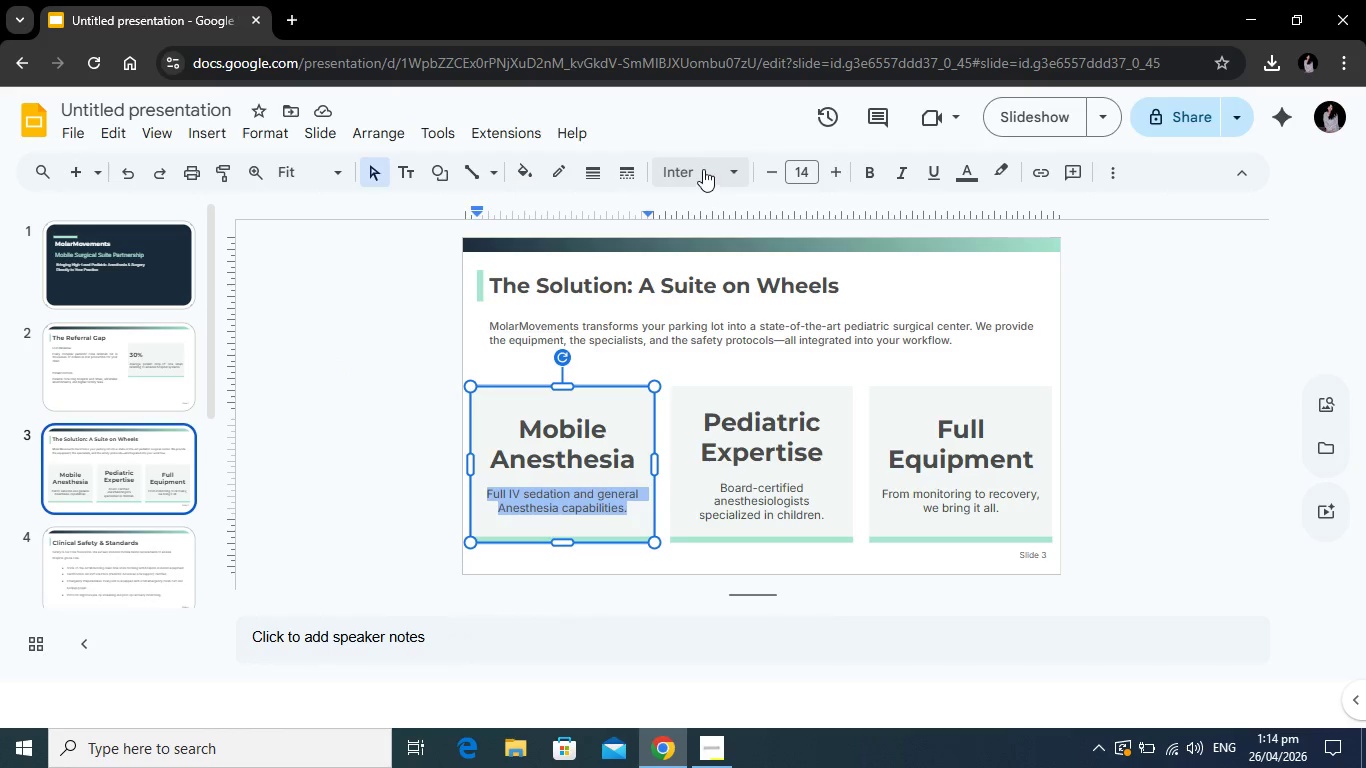 
left_click([703, 169])
 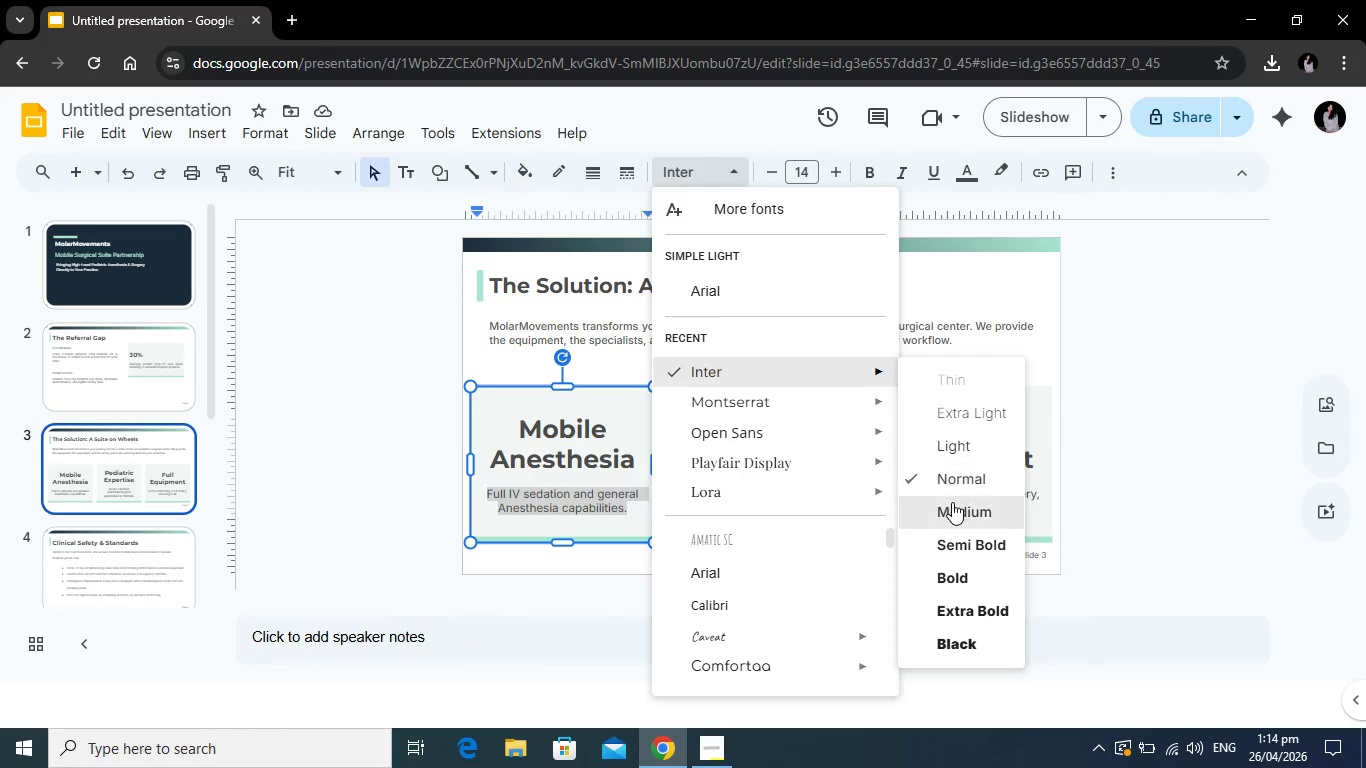 
left_click([952, 510])
 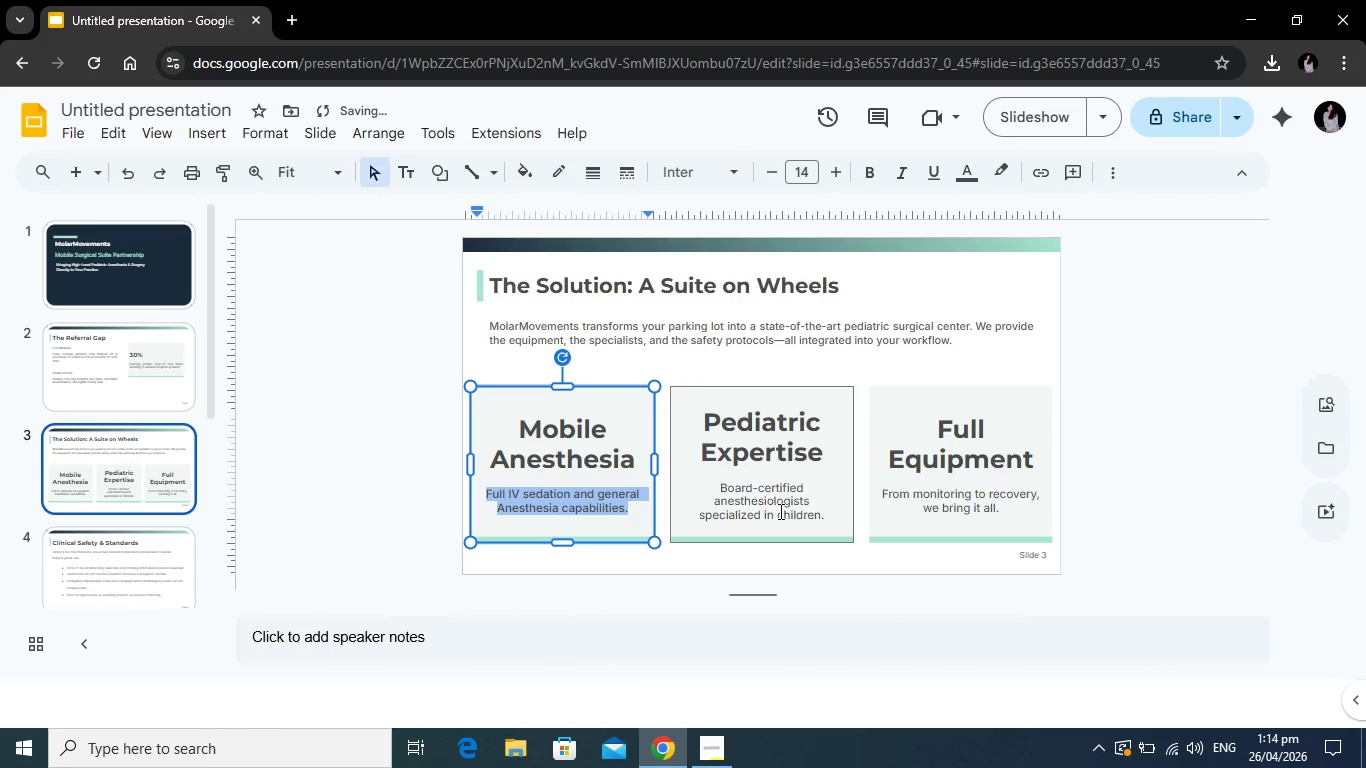 
left_click([781, 510])
 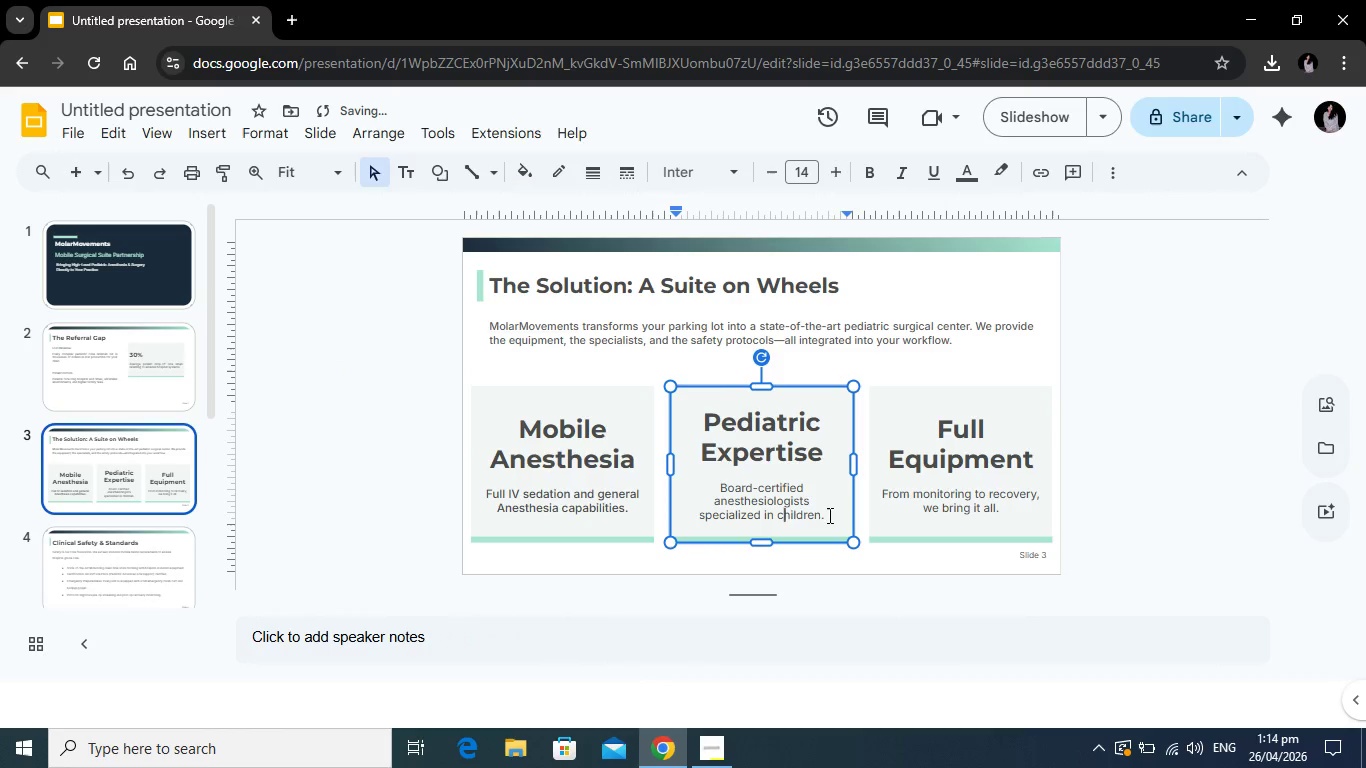 
left_click_drag(start_coordinate=[828, 515], to_coordinate=[714, 488])
 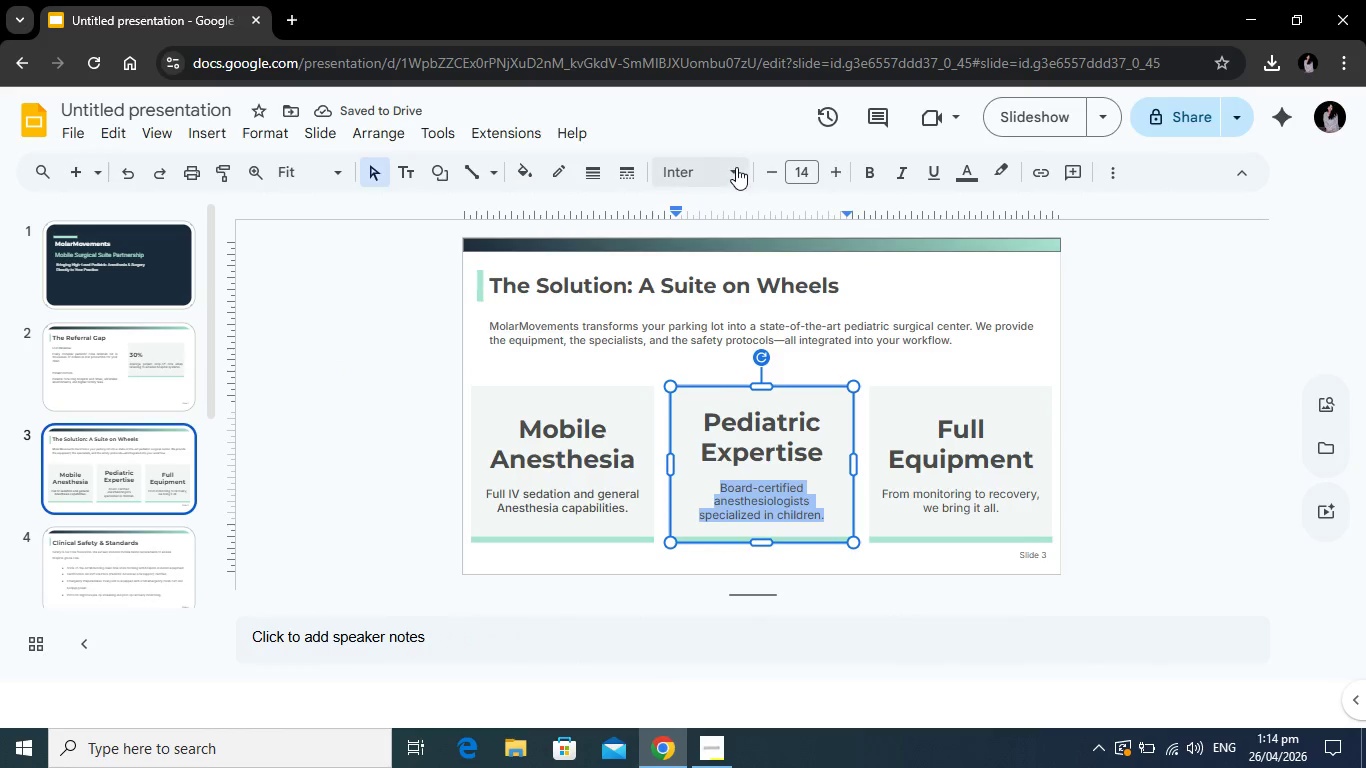 
left_click([736, 167])
 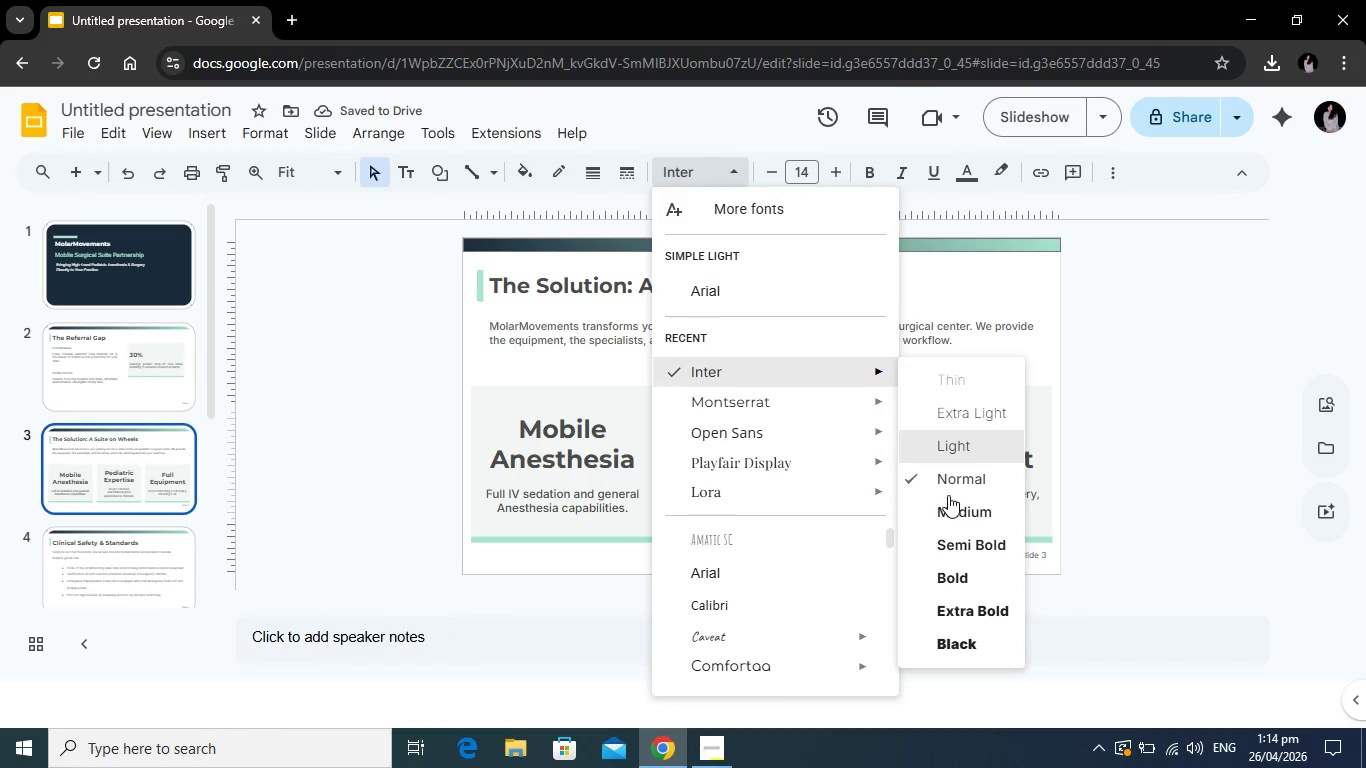 
left_click([948, 503])
 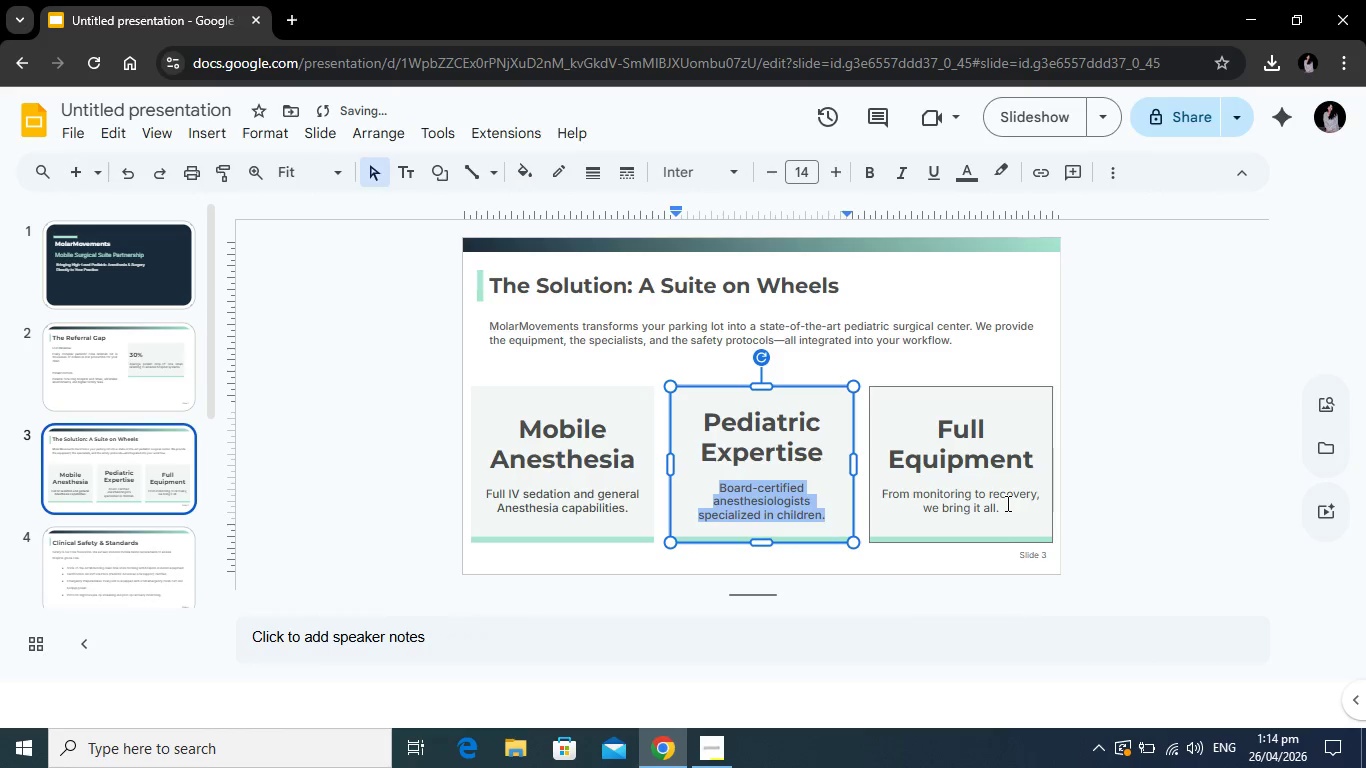 
left_click([1006, 503])
 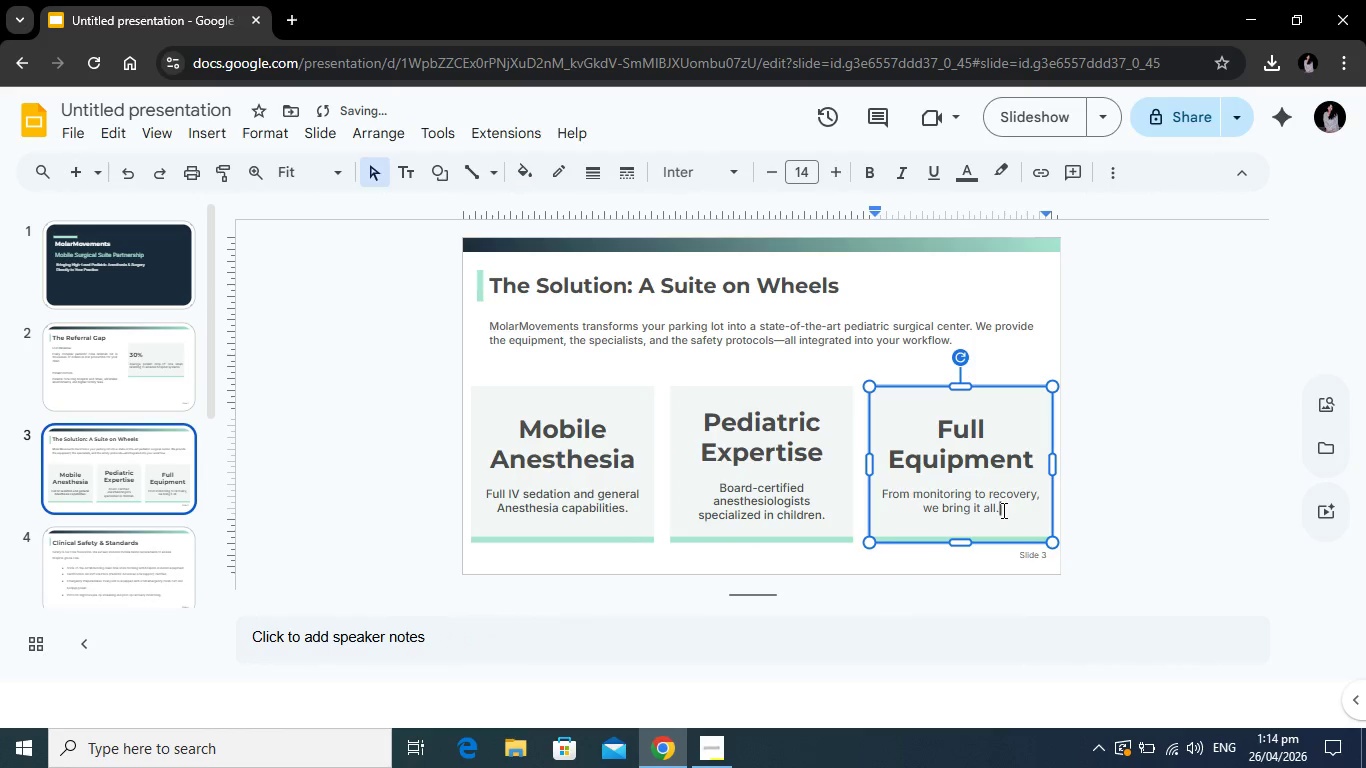 
left_click_drag(start_coordinate=[1002, 510], to_coordinate=[881, 494])
 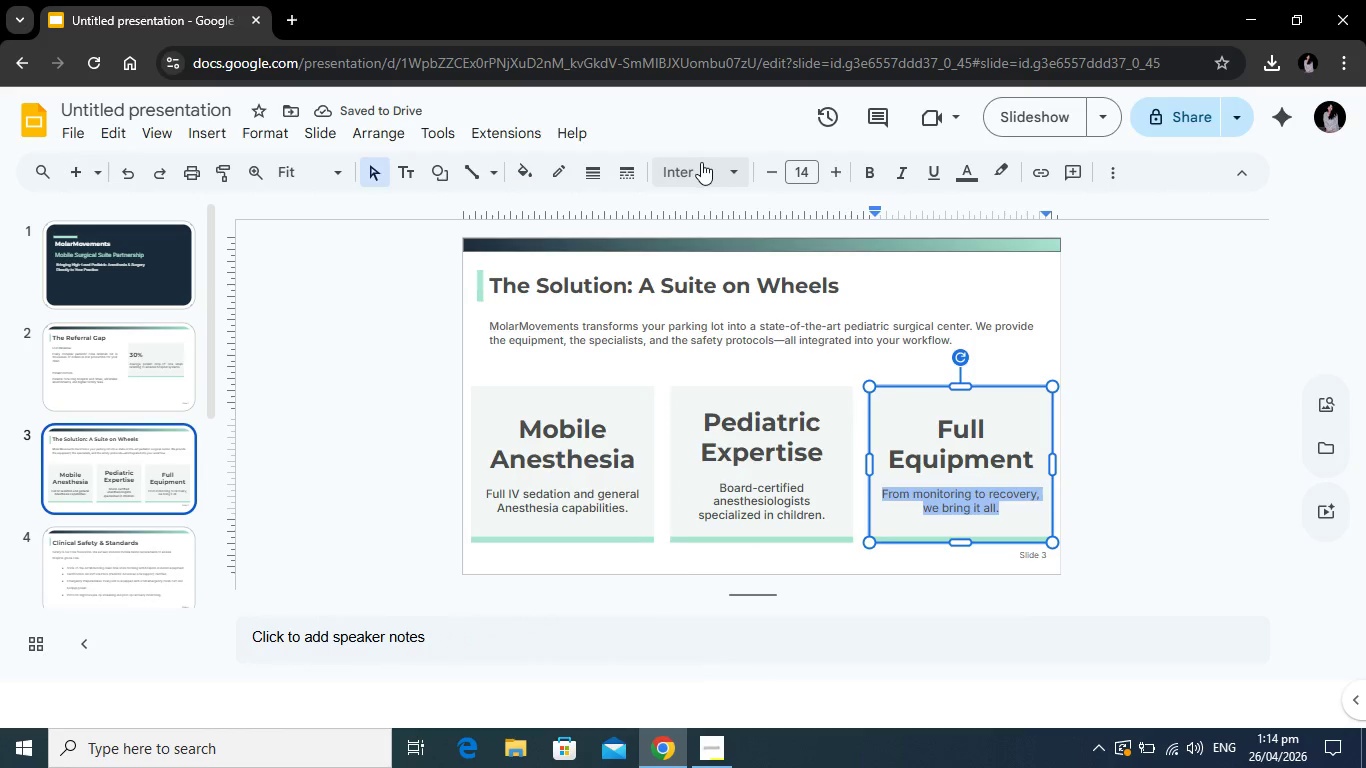 
left_click([701, 162])
 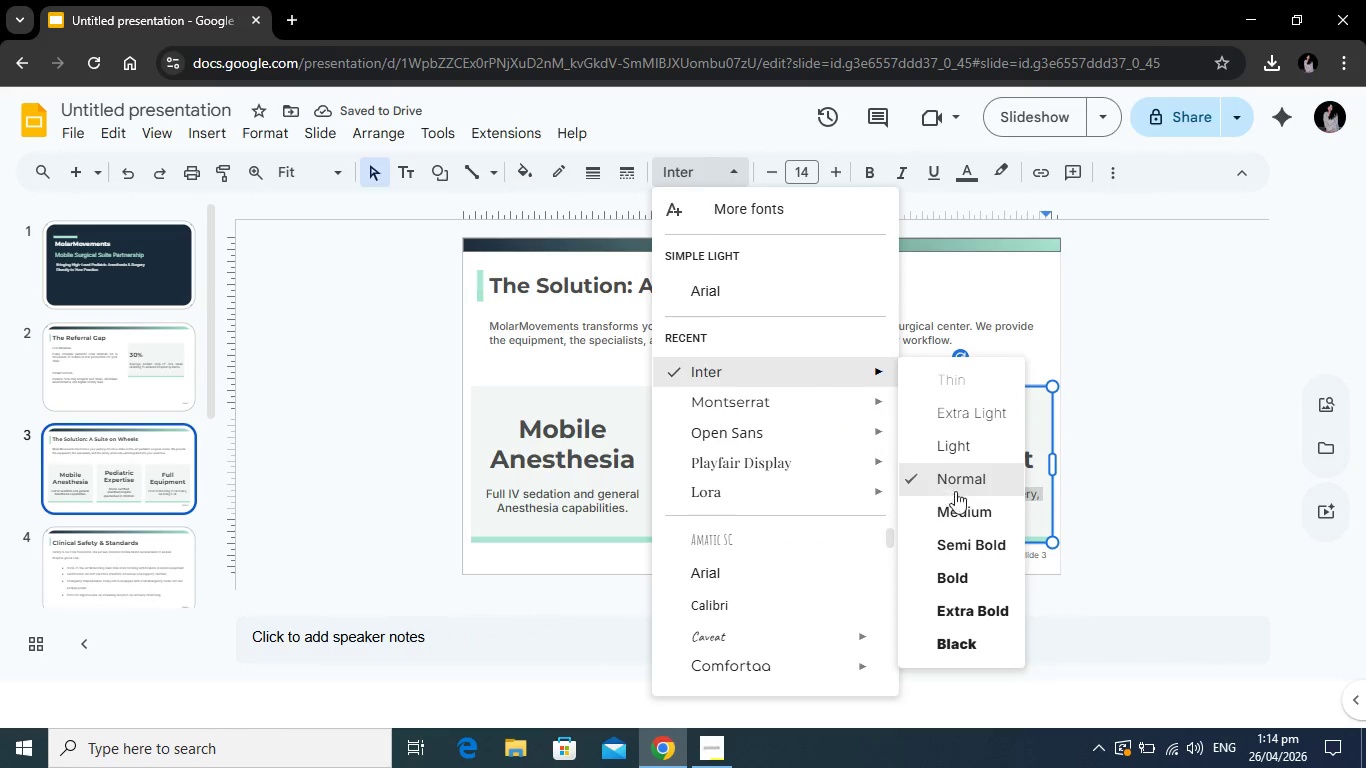 
left_click([962, 507])
 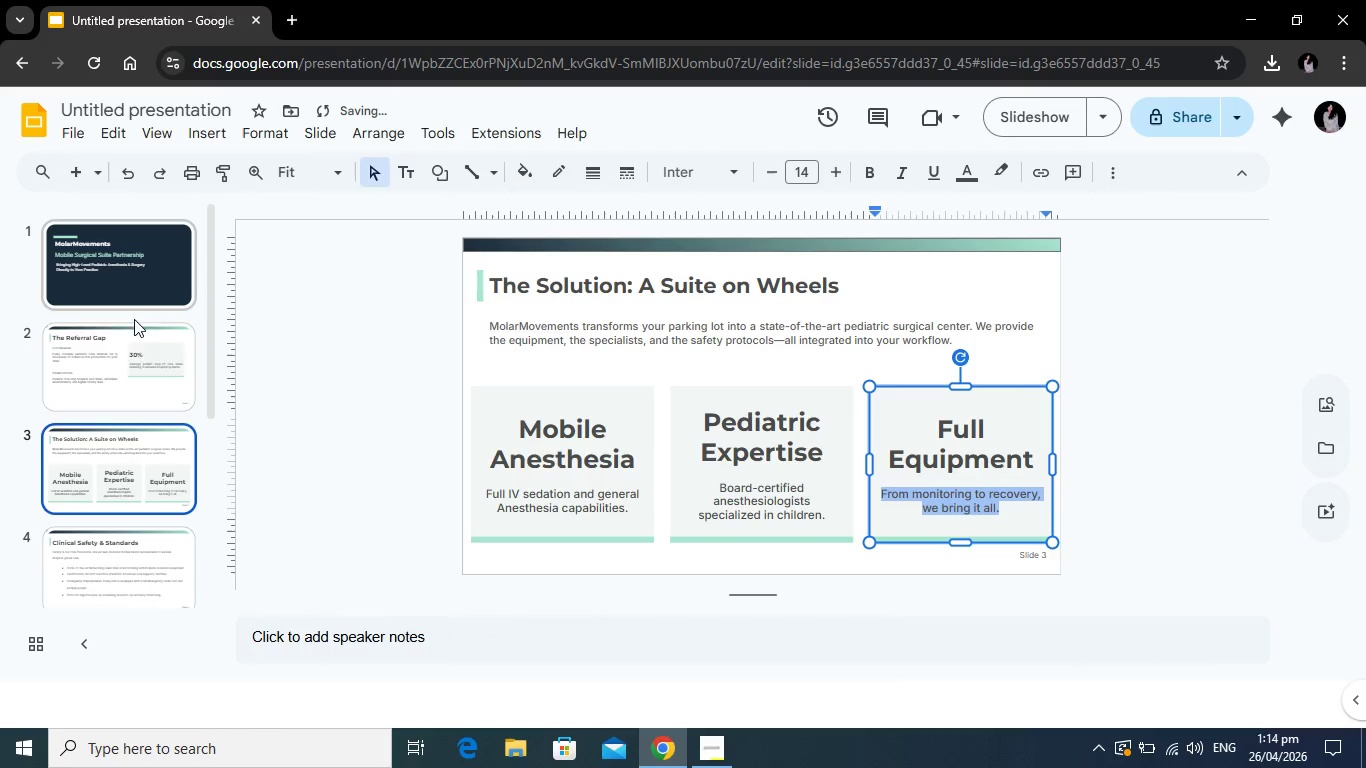 
left_click([141, 351])
 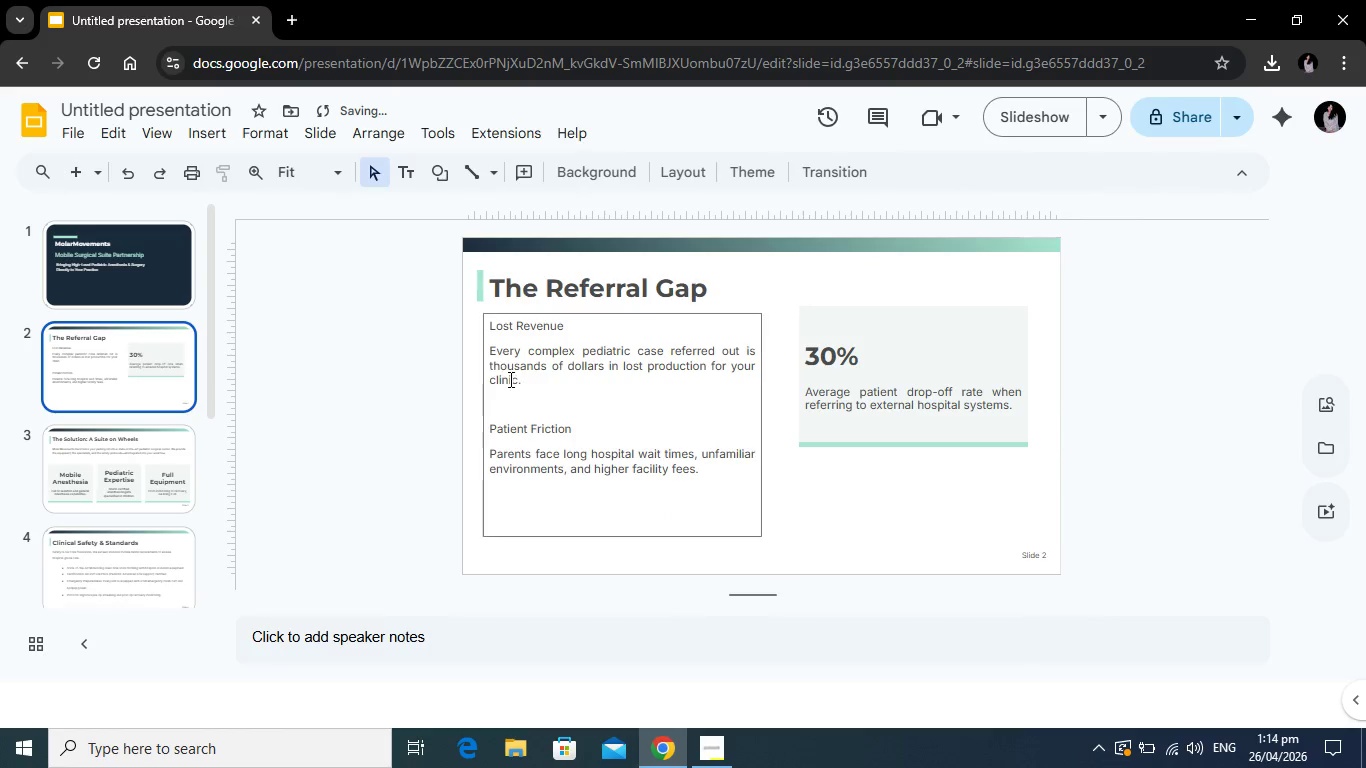 
left_click([509, 379])
 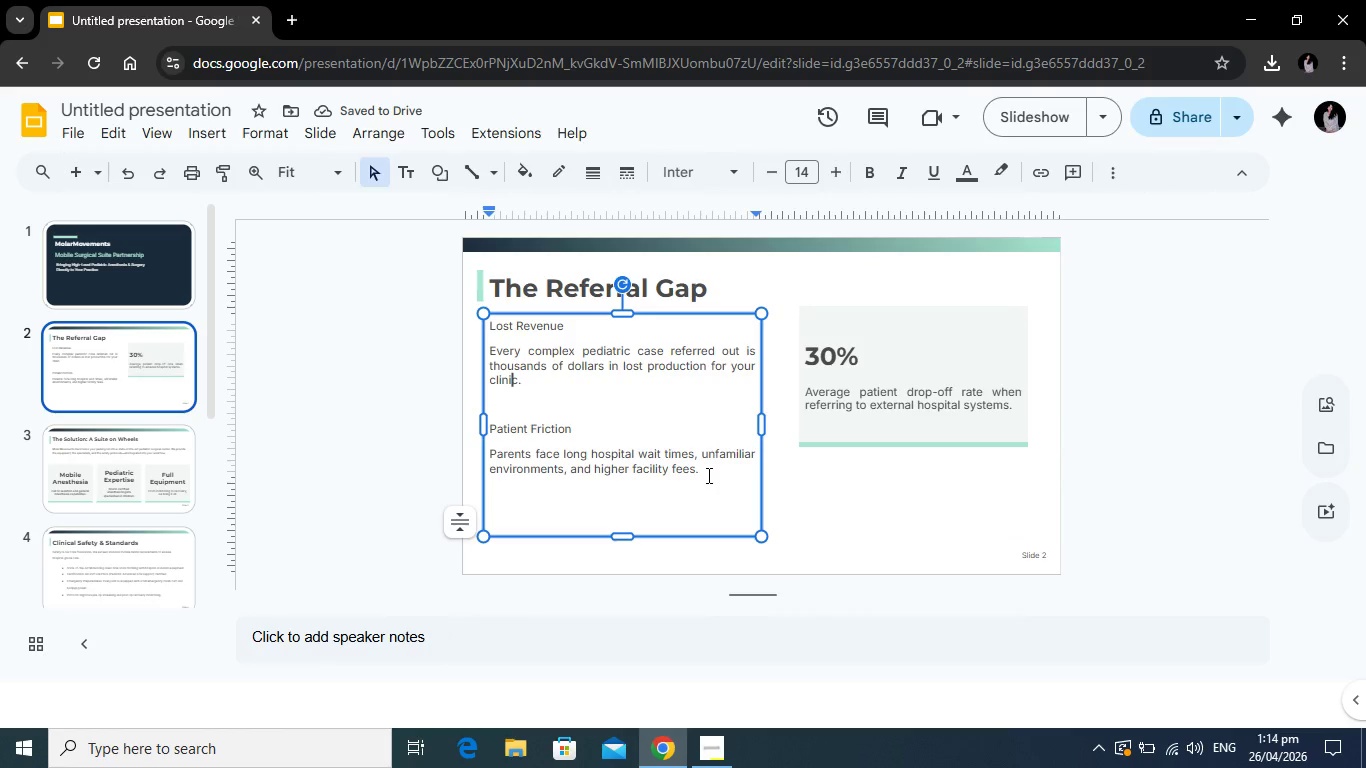 
left_click_drag(start_coordinate=[707, 475], to_coordinate=[488, 321])
 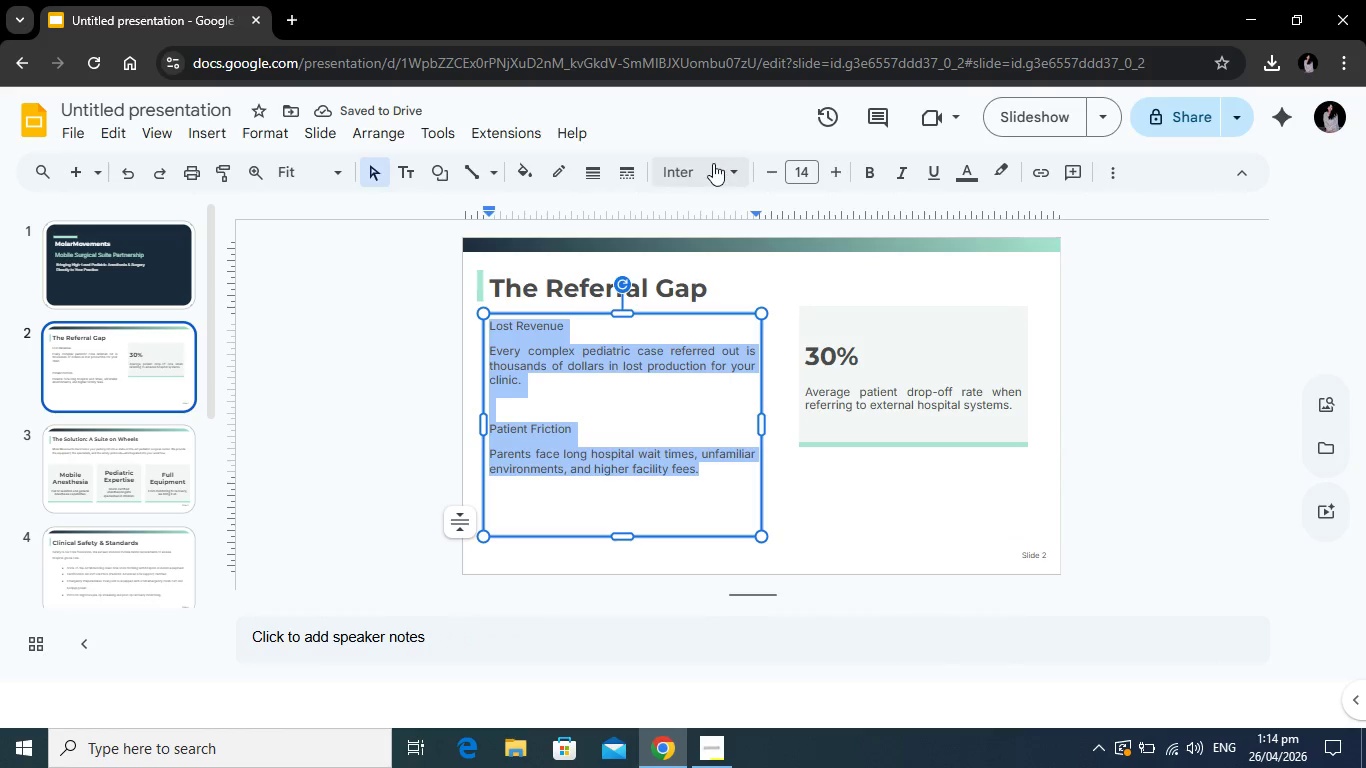 
left_click([714, 166])
 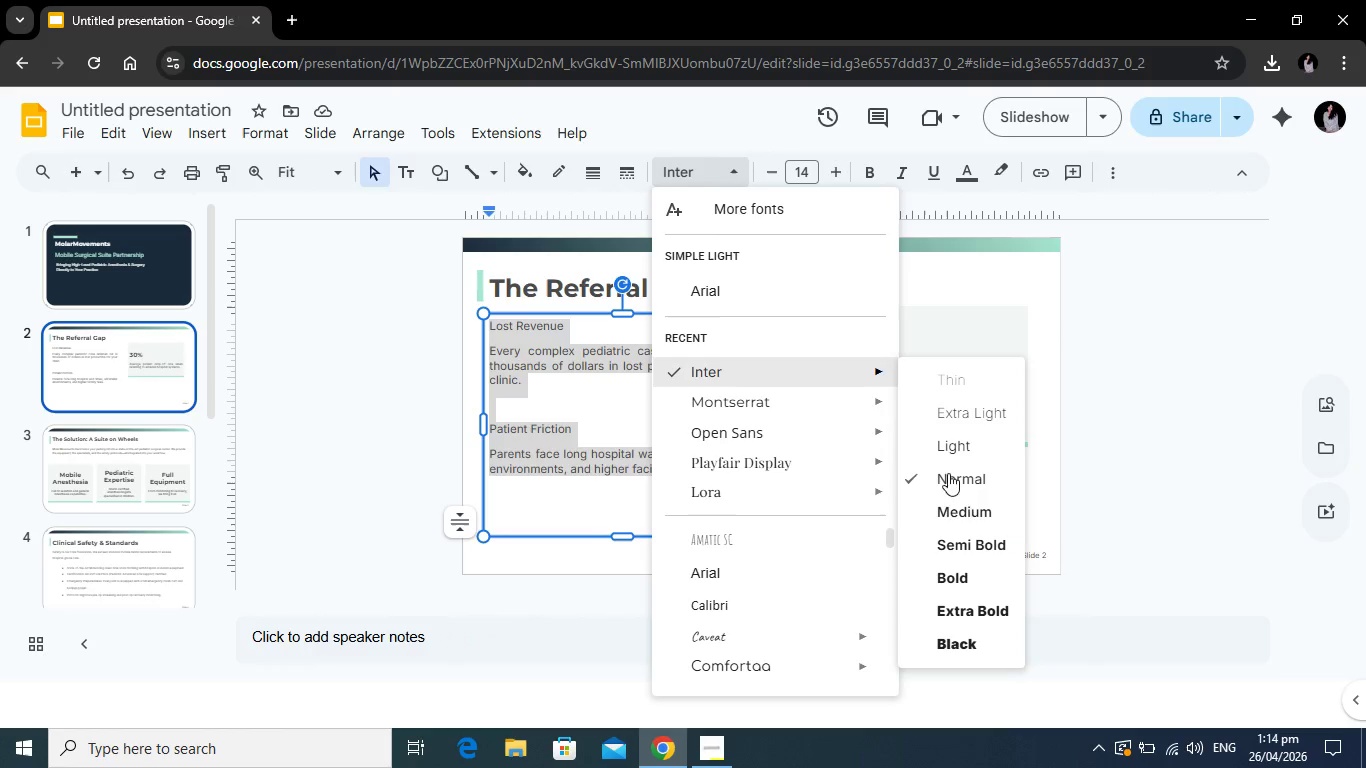 
left_click([963, 516])
 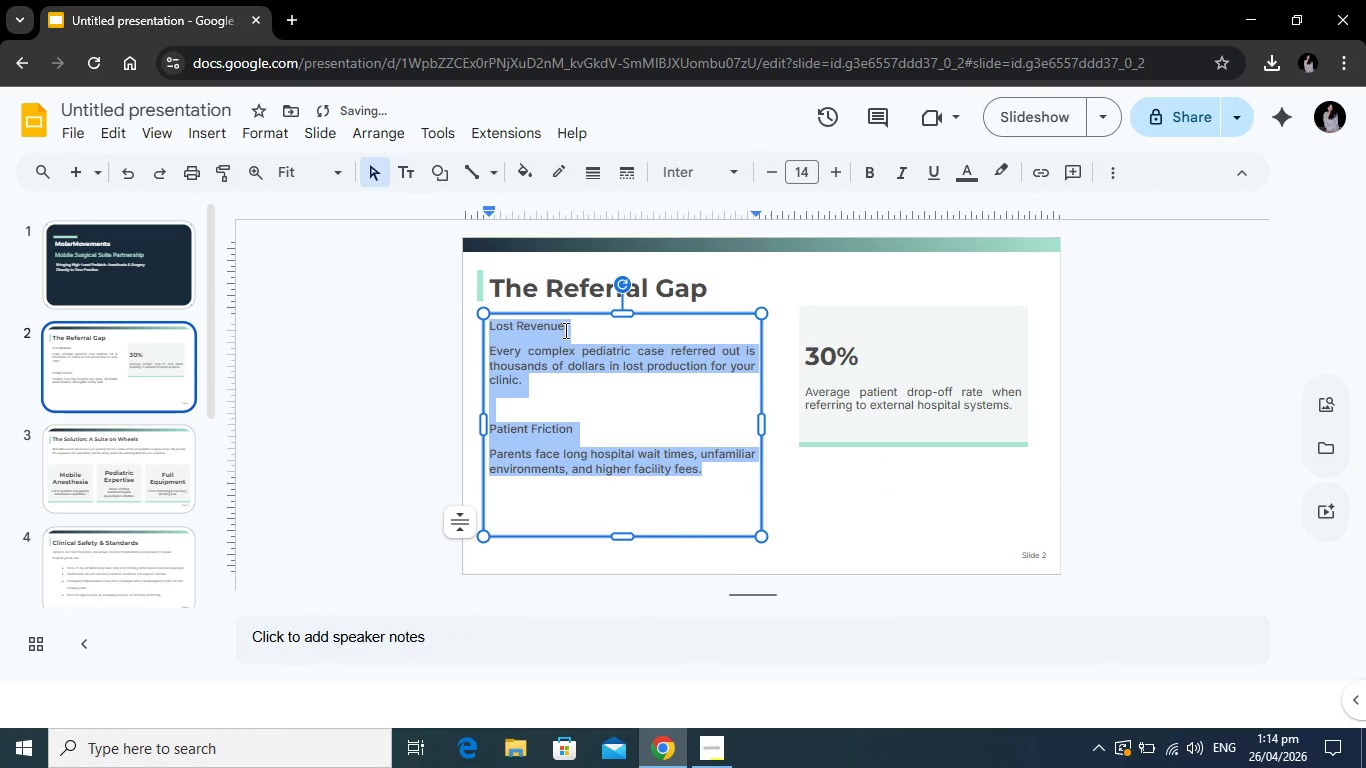 
left_click([565, 329])
 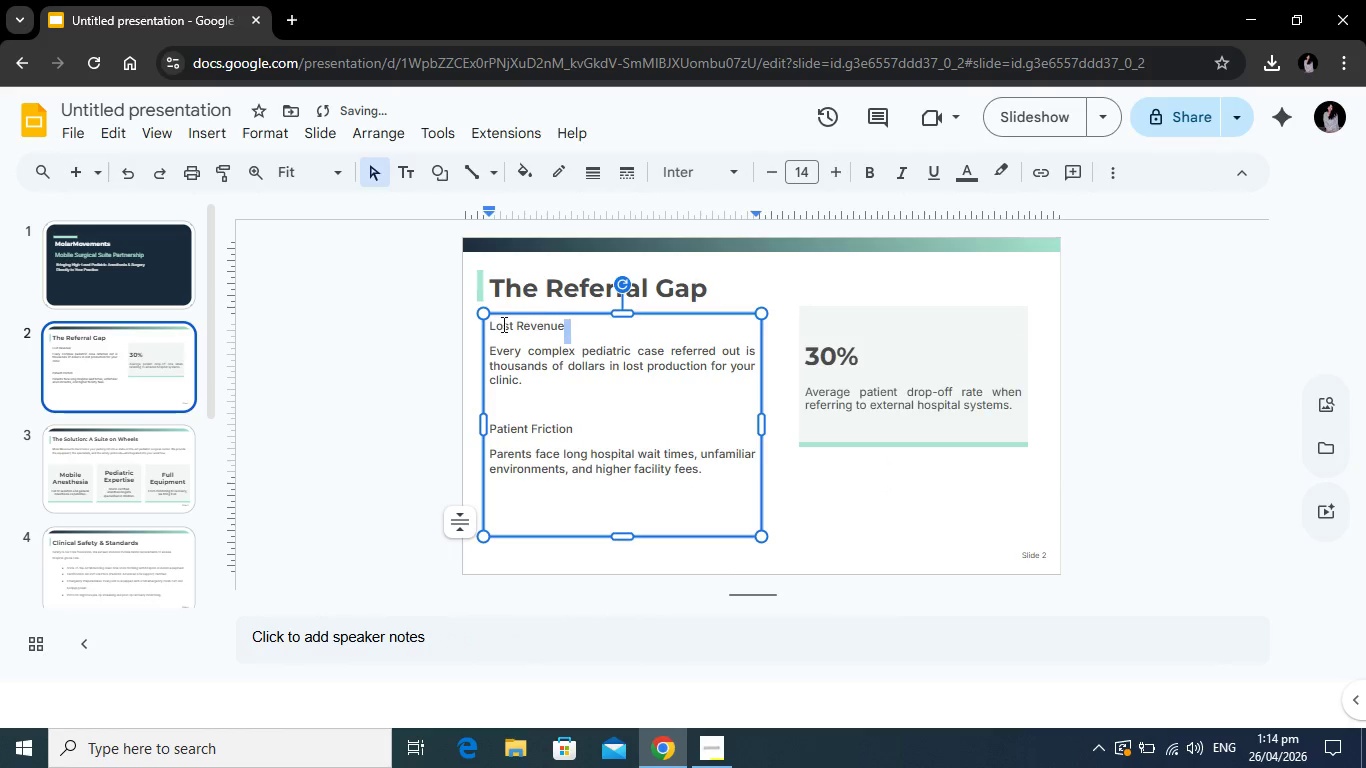 
left_click_drag(start_coordinate=[565, 329], to_coordinate=[492, 326])
 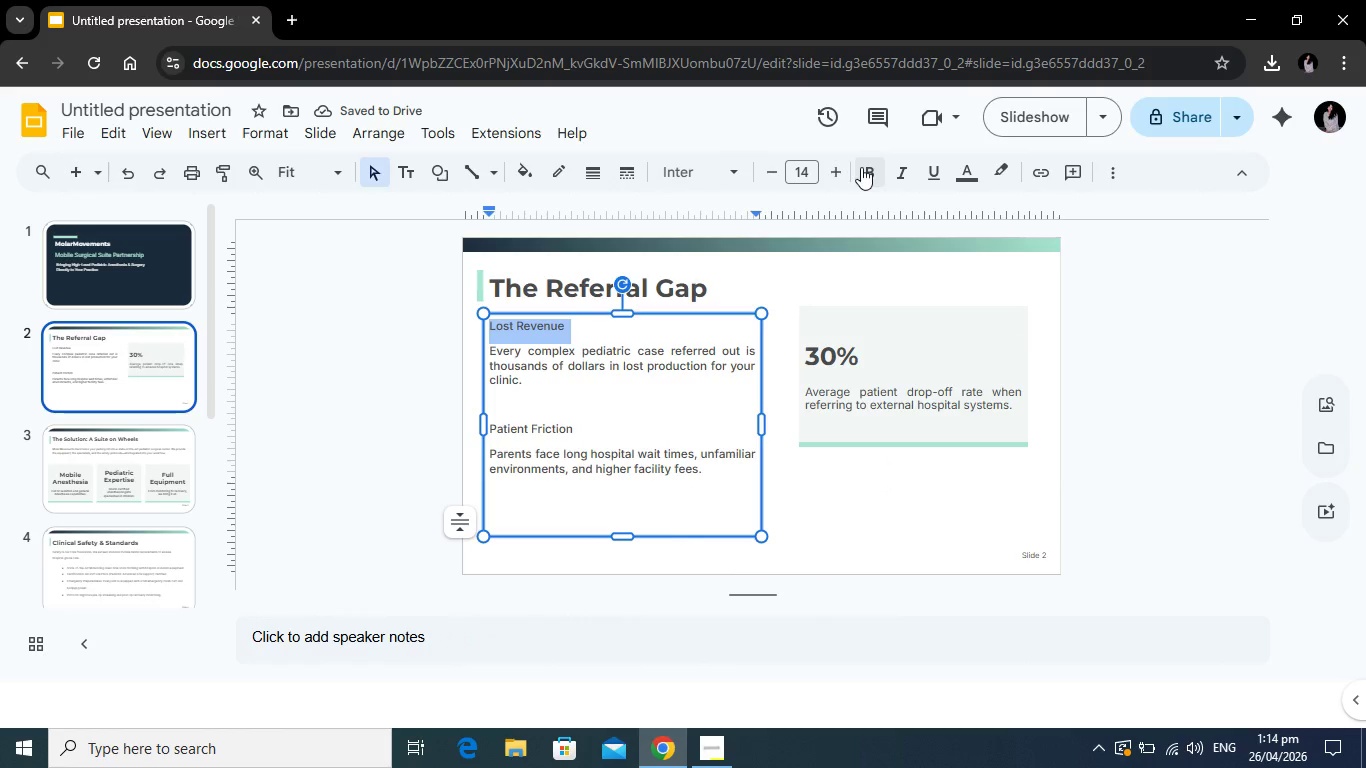 
left_click([861, 167])
 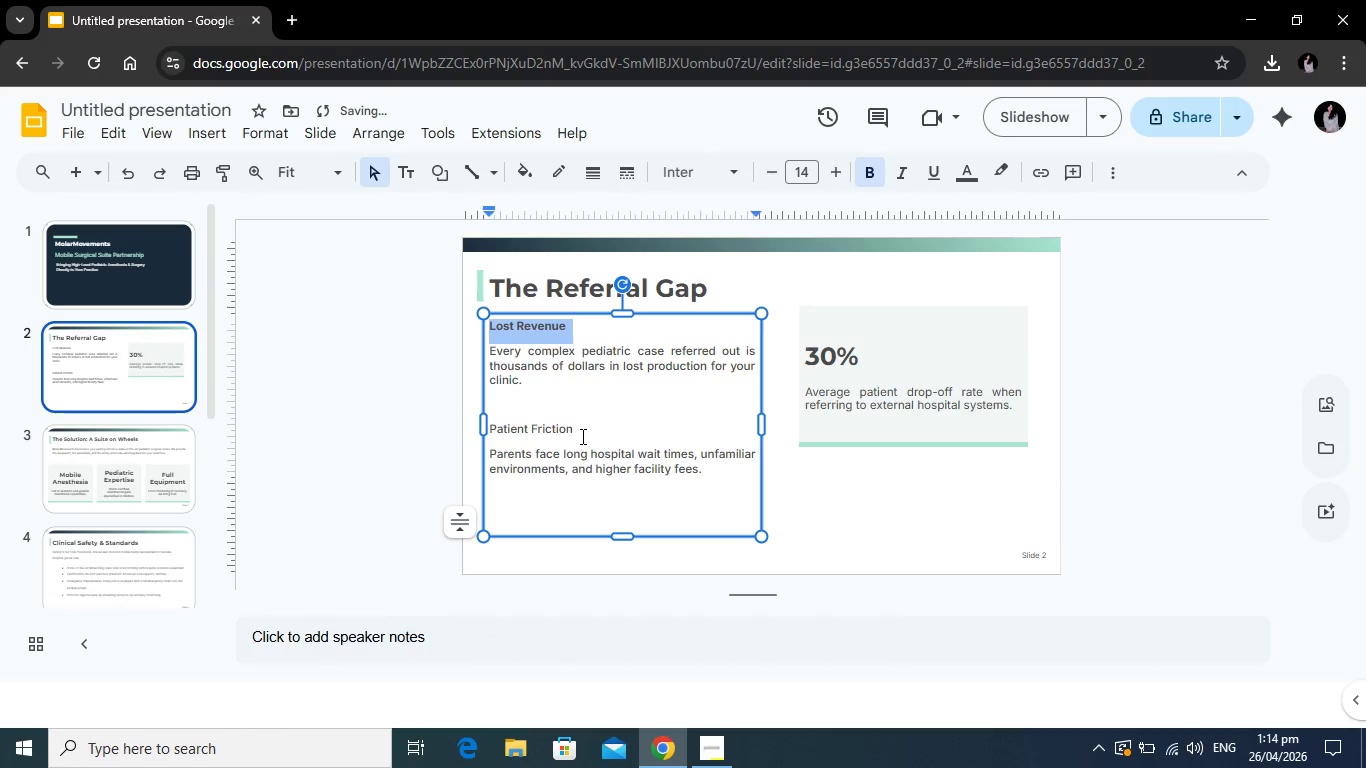 
left_click([581, 436])
 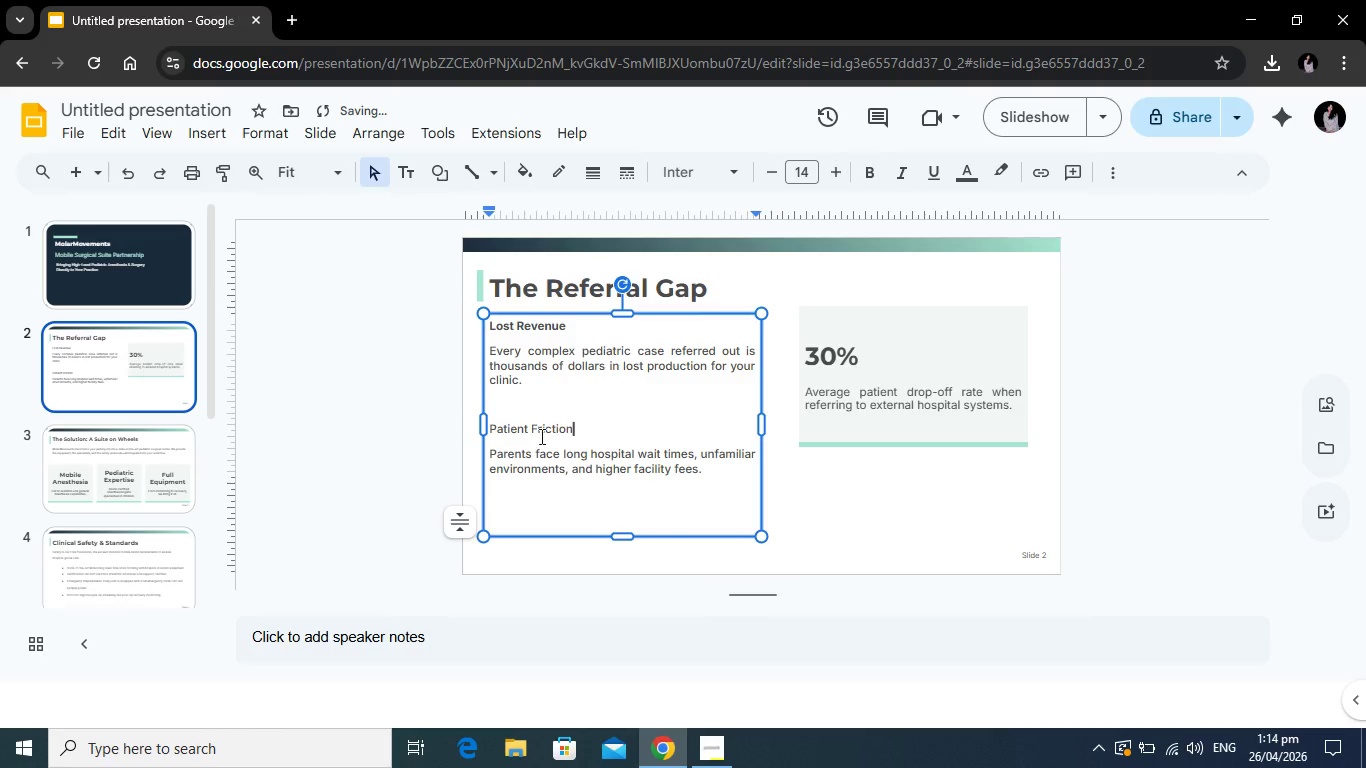 
left_click_drag(start_coordinate=[581, 437], to_coordinate=[480, 434])
 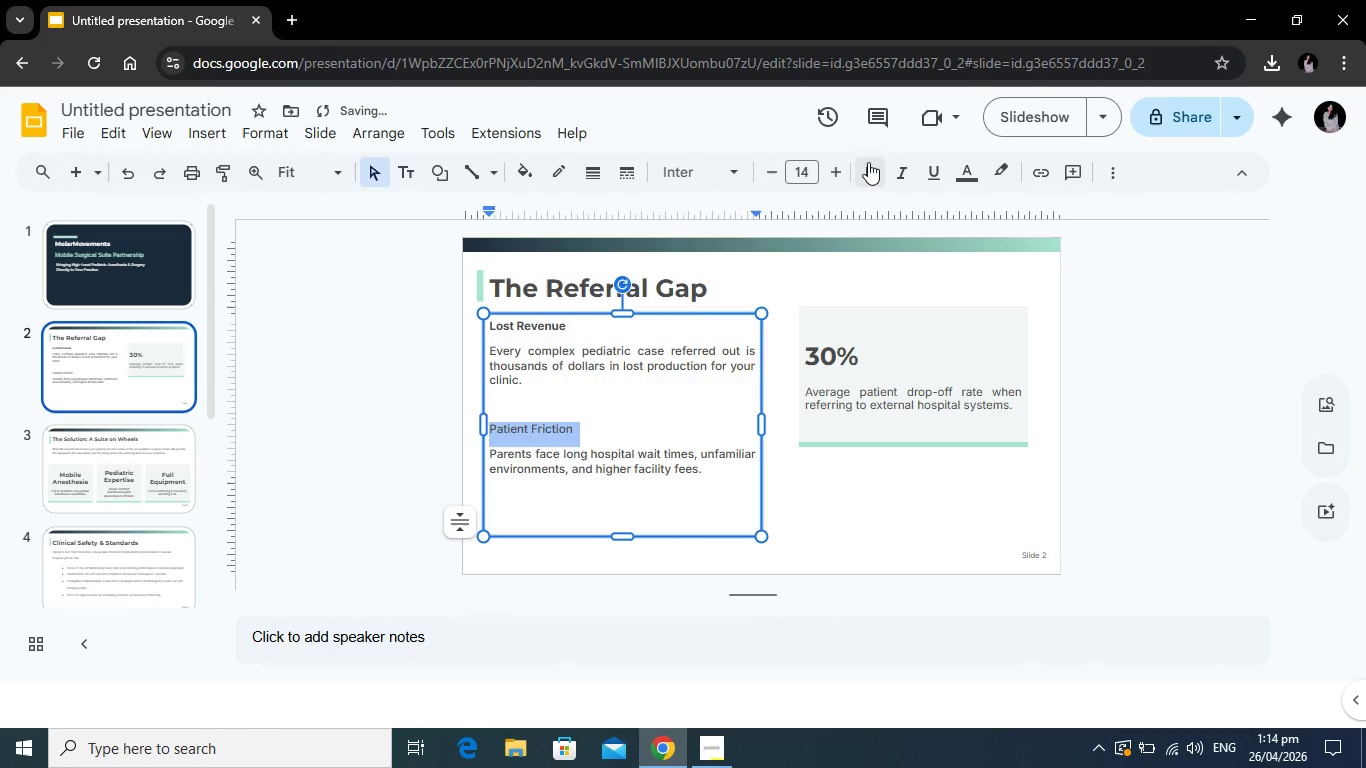 
left_click([868, 162])
 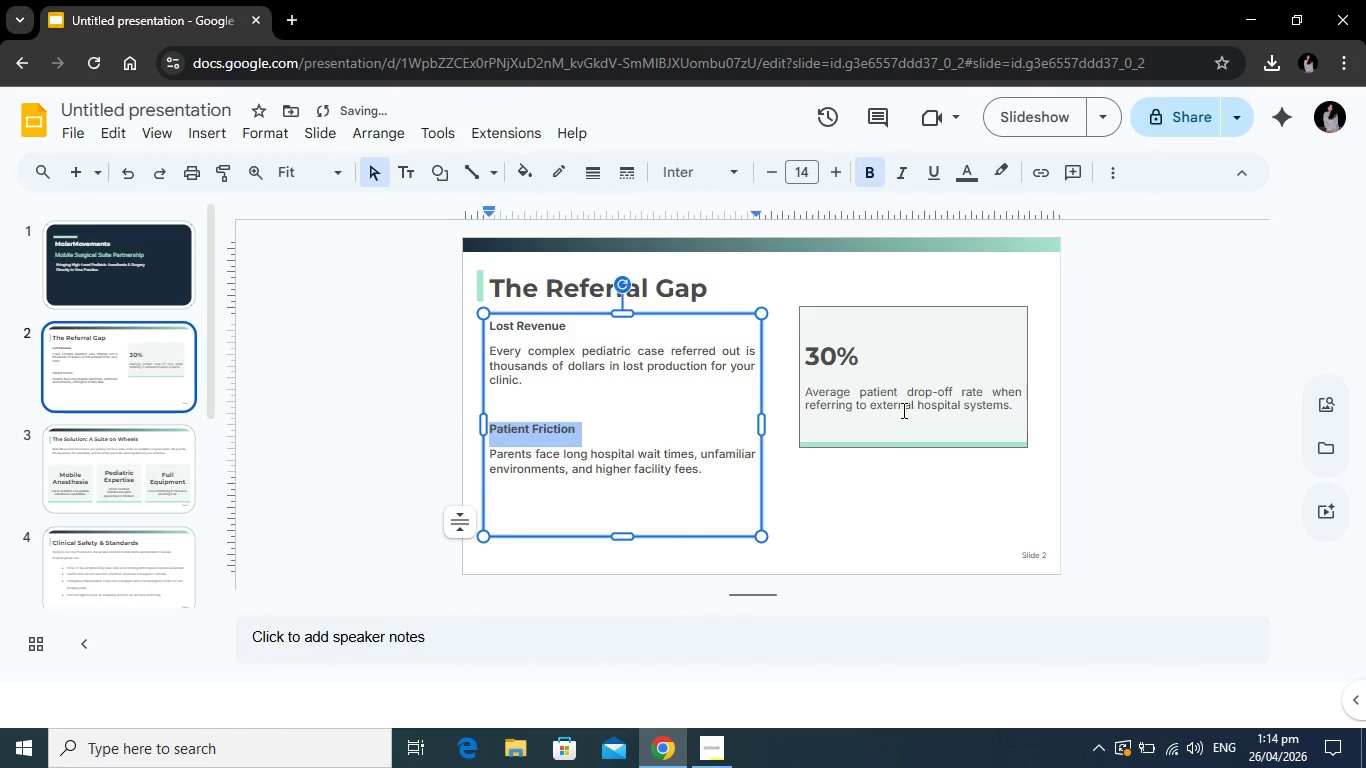 
left_click([902, 410])
 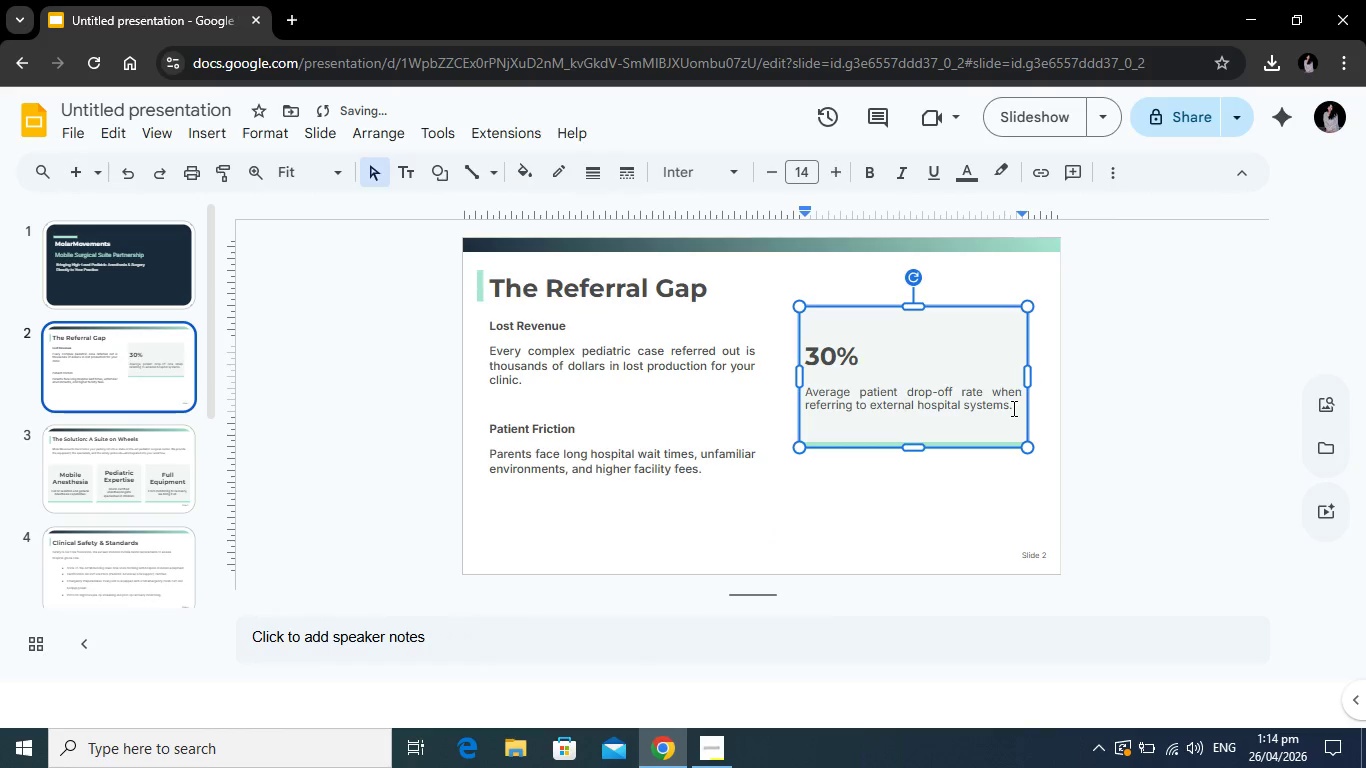 
left_click_drag(start_coordinate=[1012, 408], to_coordinate=[804, 394])
 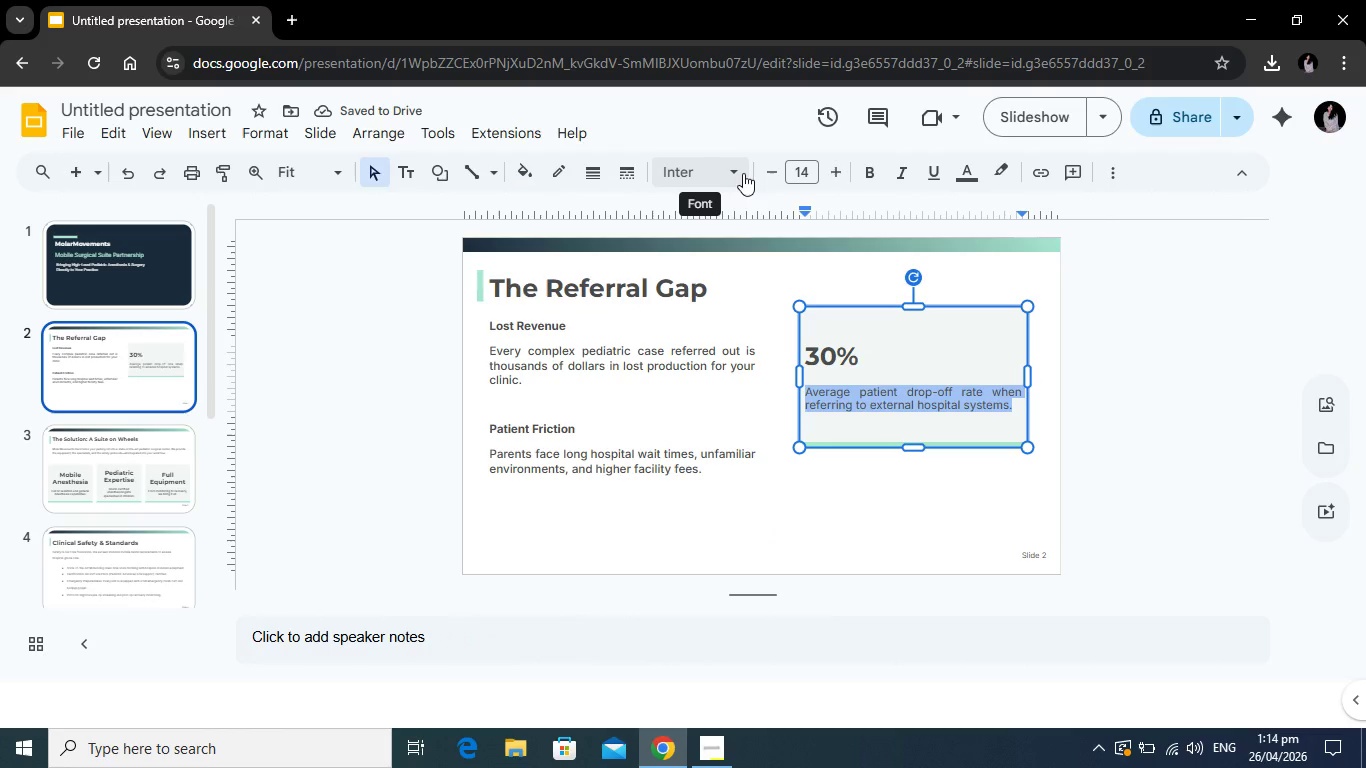 
left_click([743, 173])
 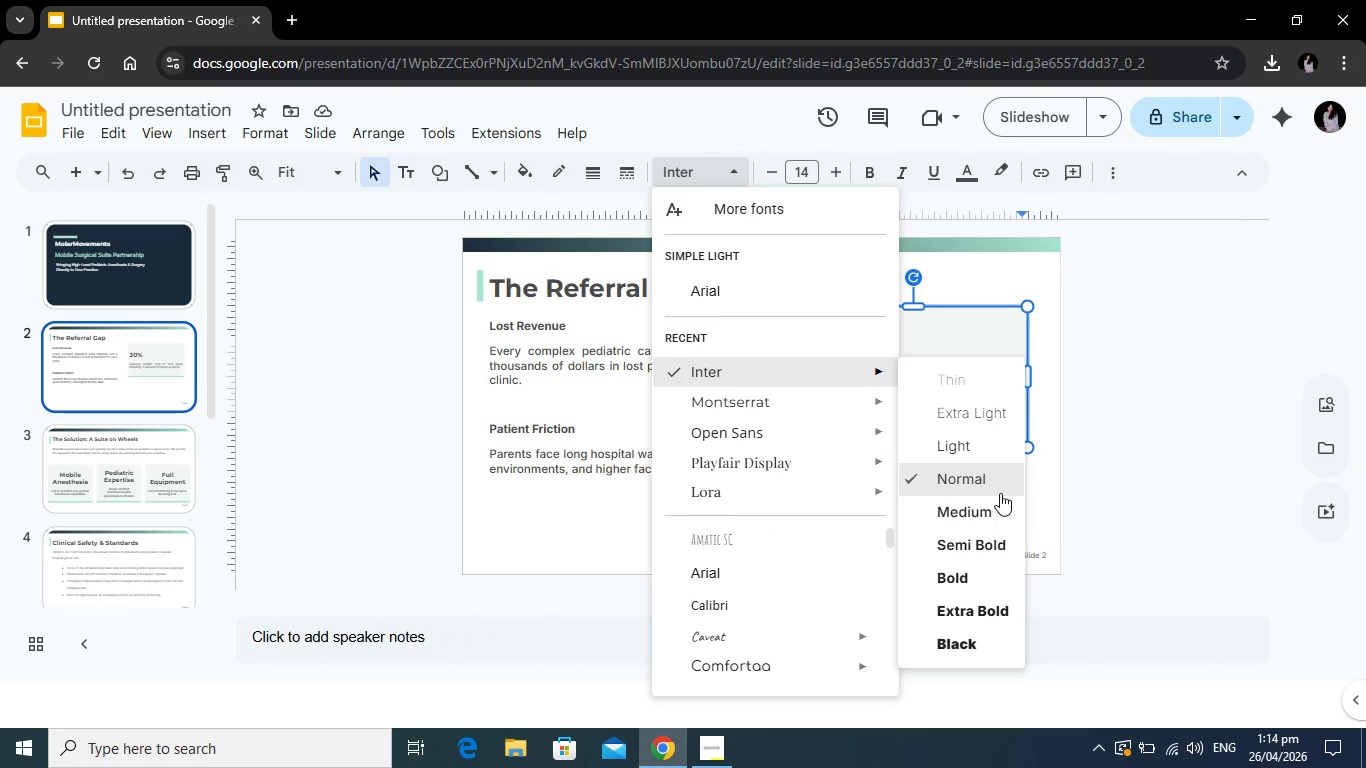 
left_click([991, 506])
 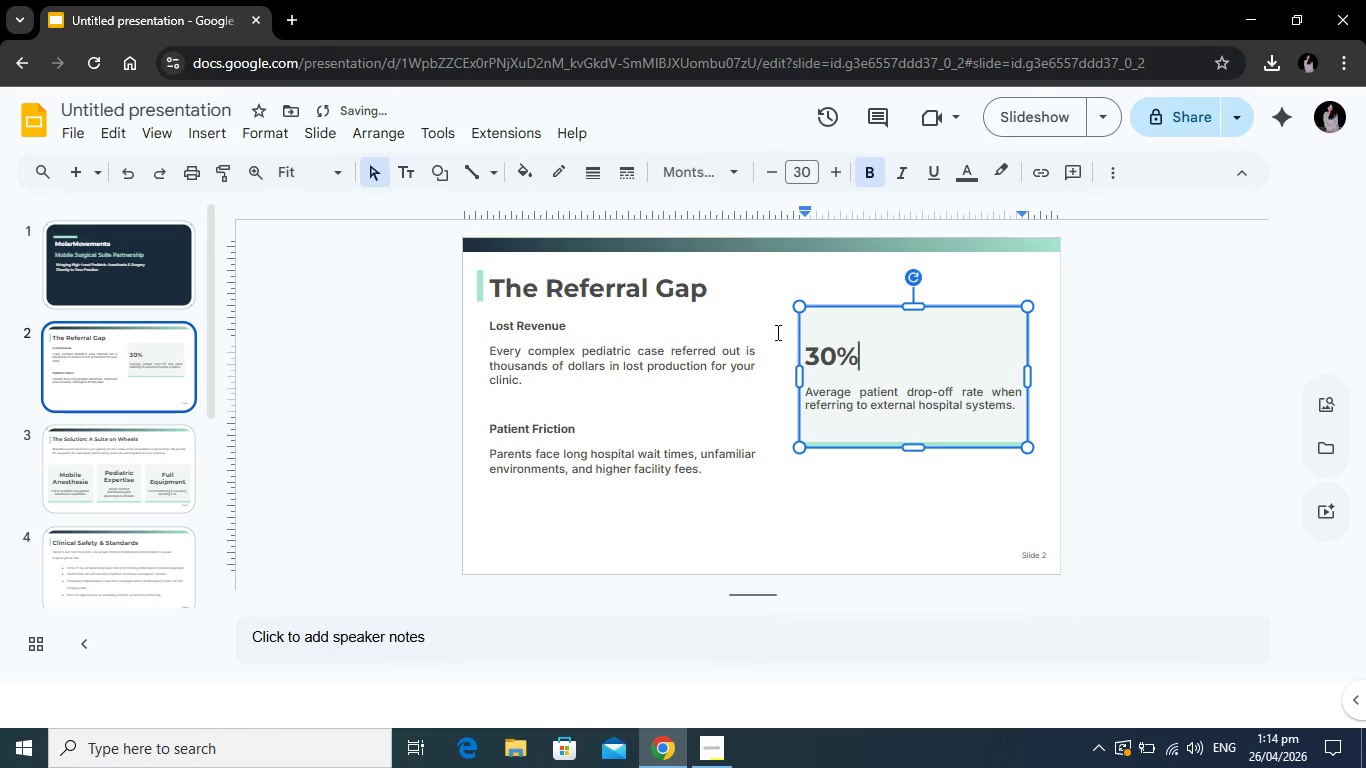 
scroll: coordinate [113, 455], scroll_direction: down, amount: 1.0
 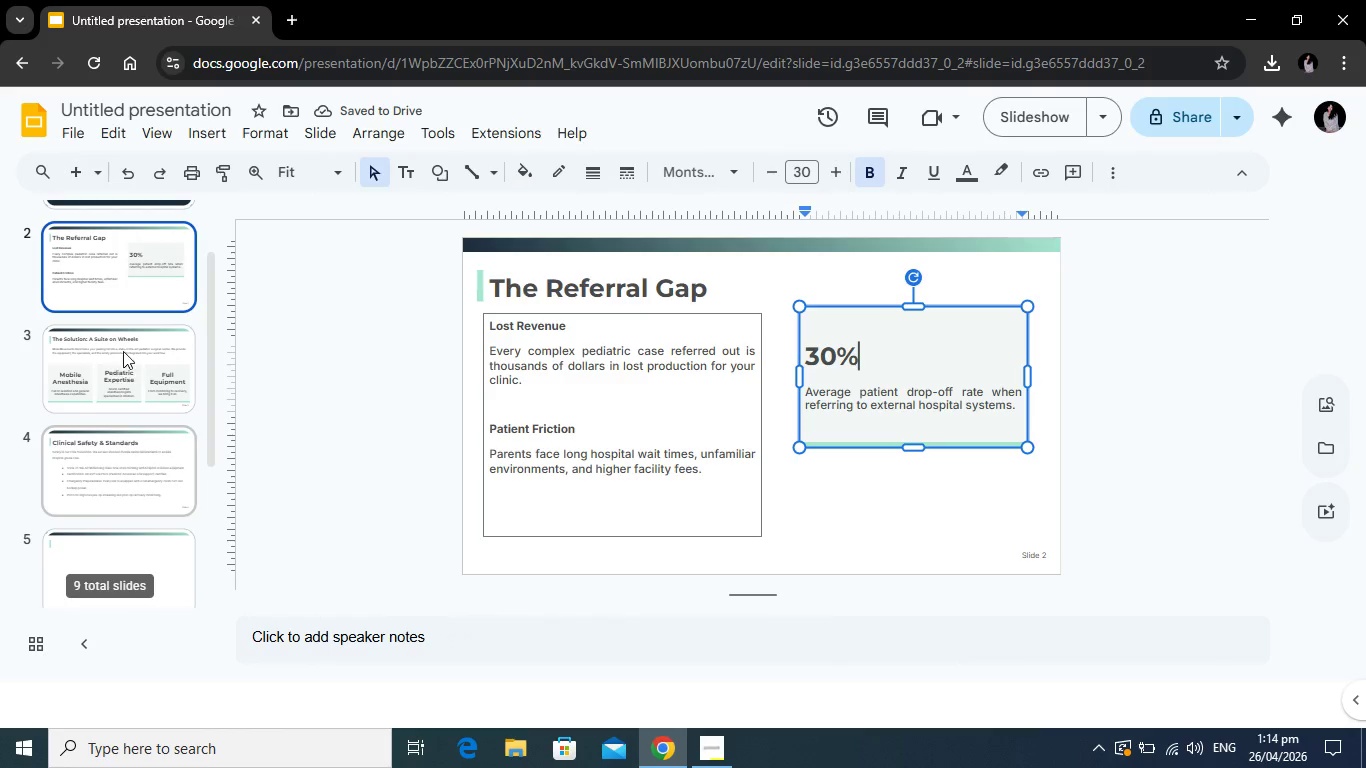 
scroll: coordinate [123, 364], scroll_direction: up, amount: 2.0
 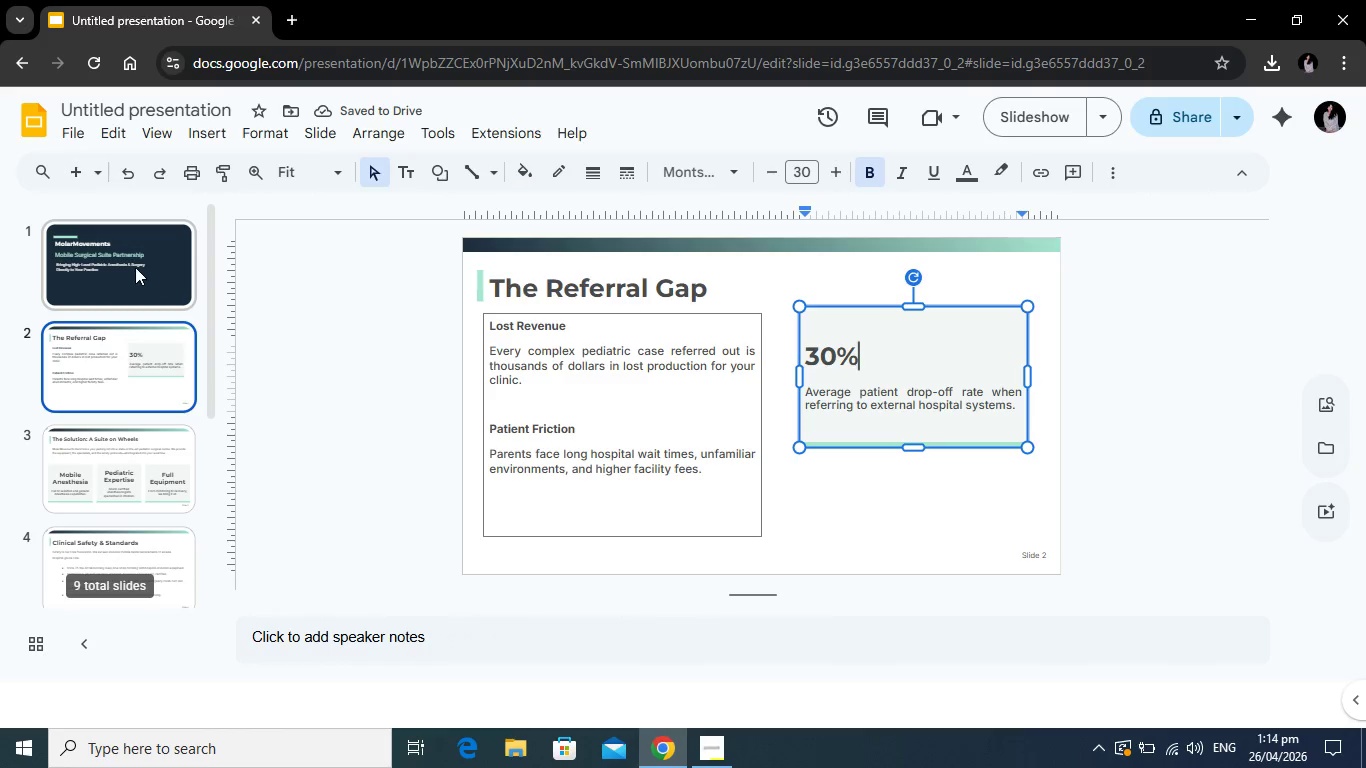 
left_click([135, 267])
 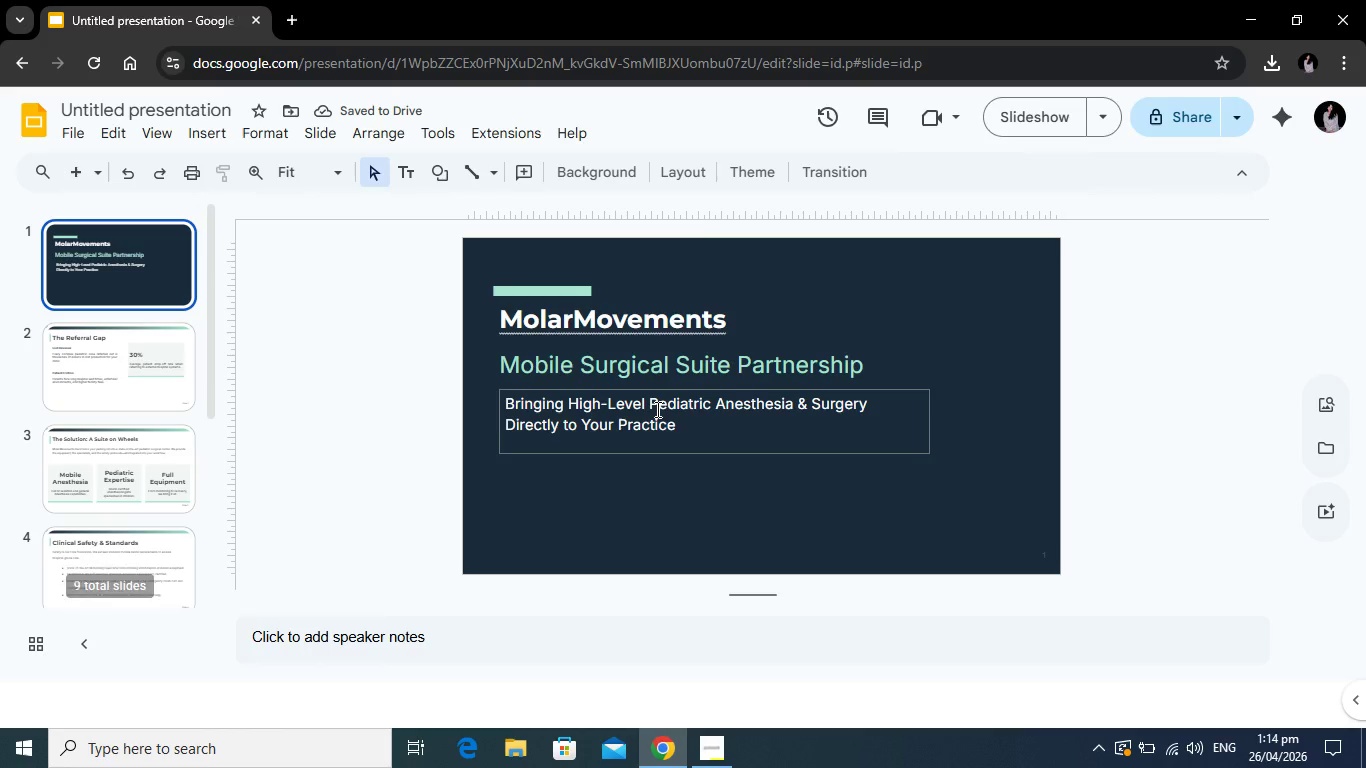 
left_click([655, 409])
 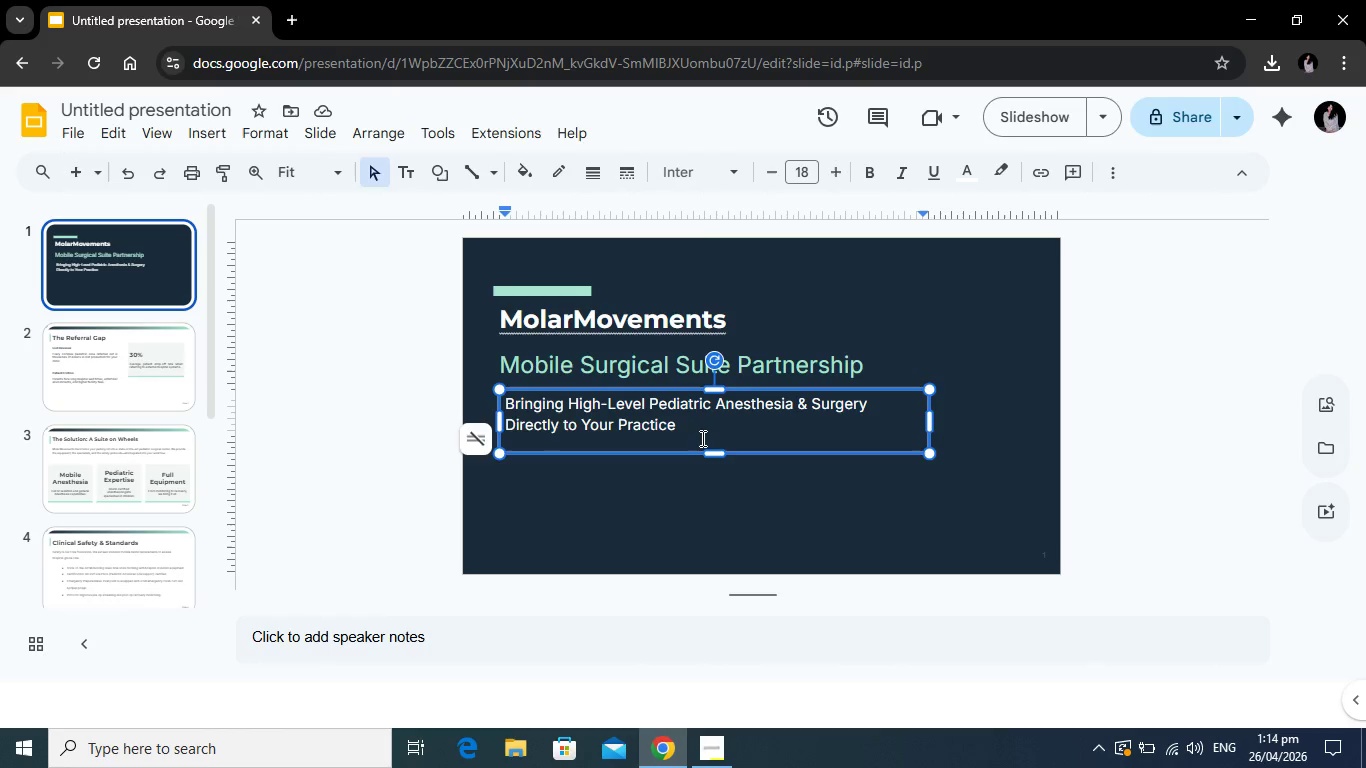 
left_click_drag(start_coordinate=[701, 438], to_coordinate=[492, 413])
 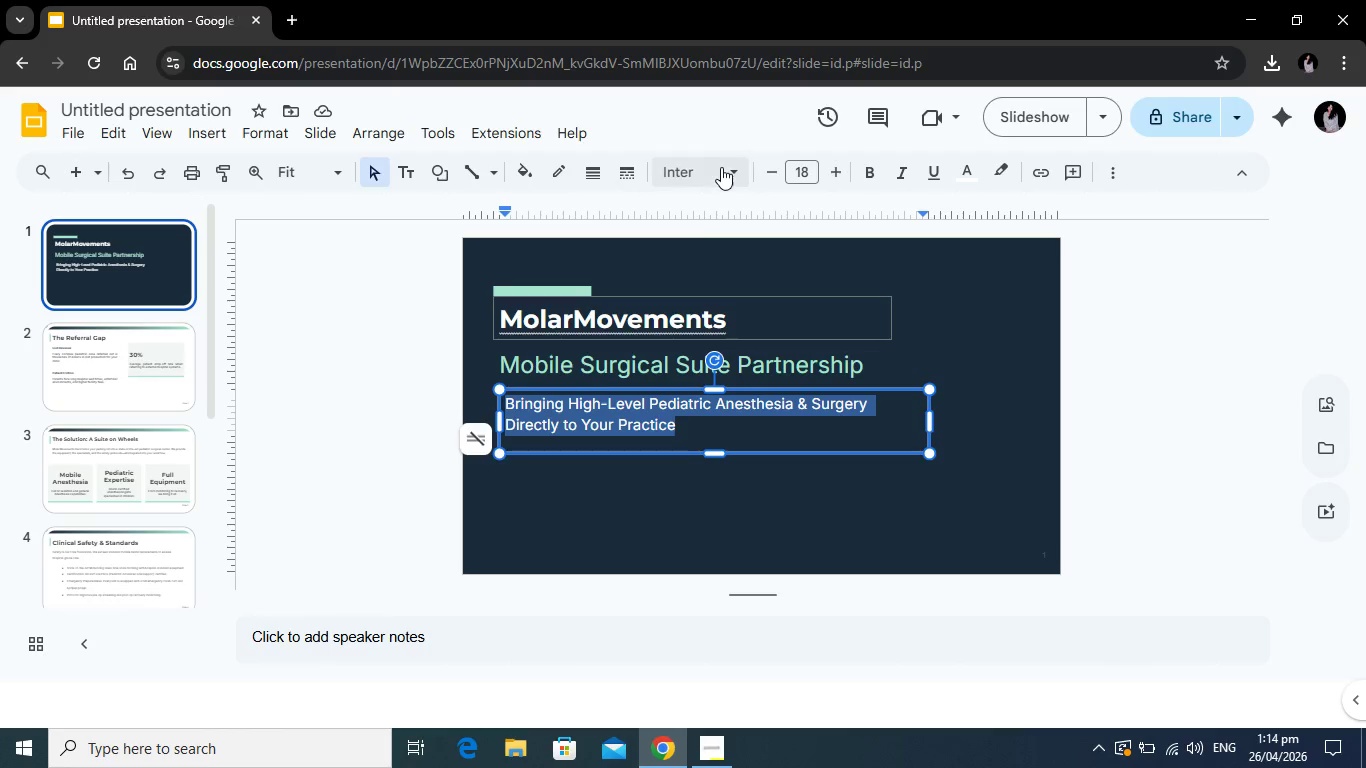 
left_click([721, 167])
 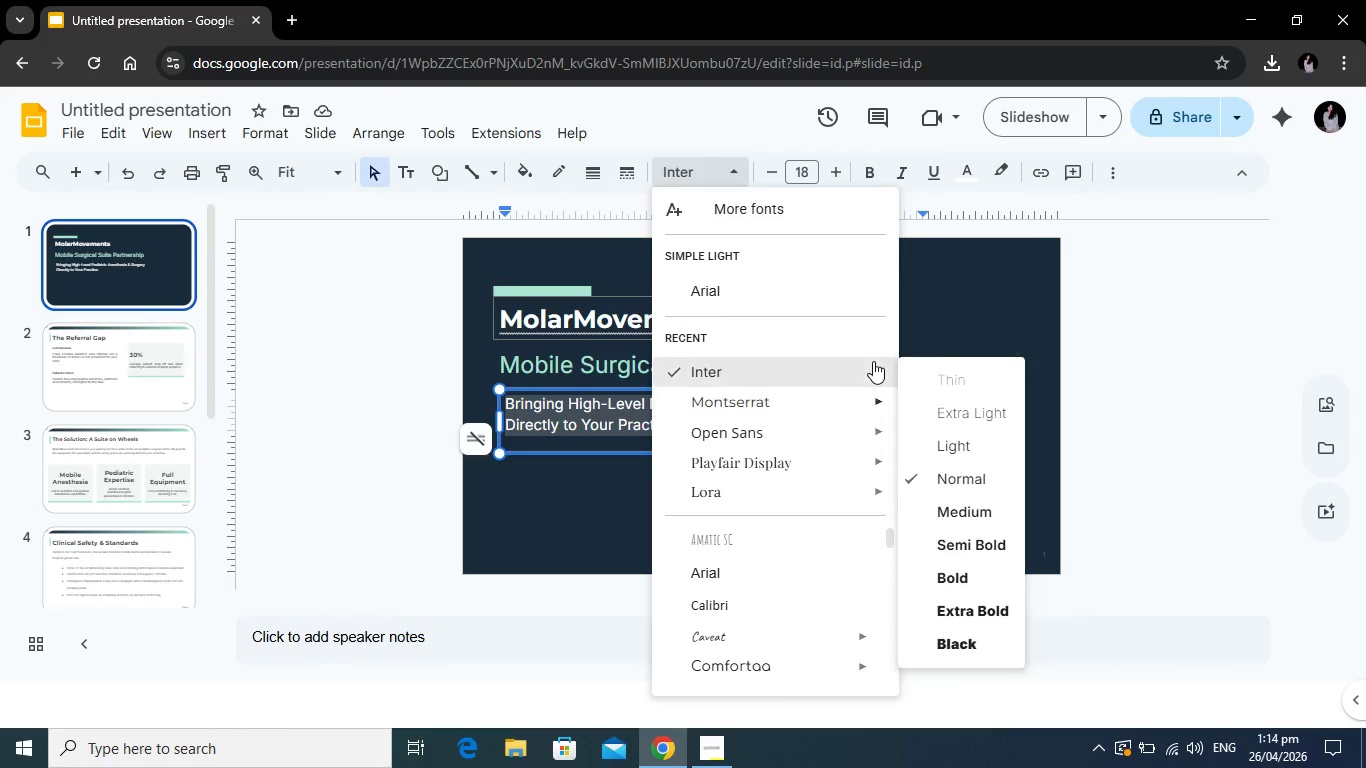 
wait(6.97)
 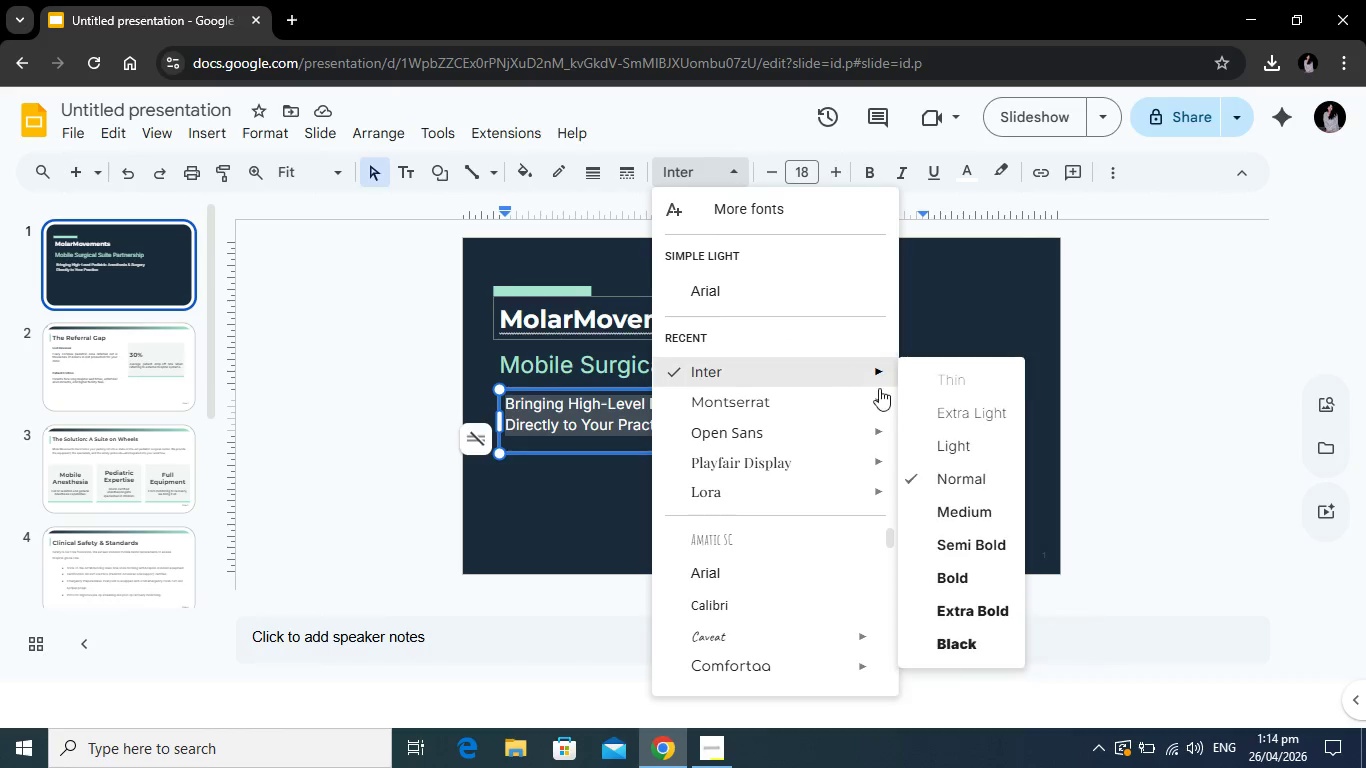 
left_click([956, 510])
 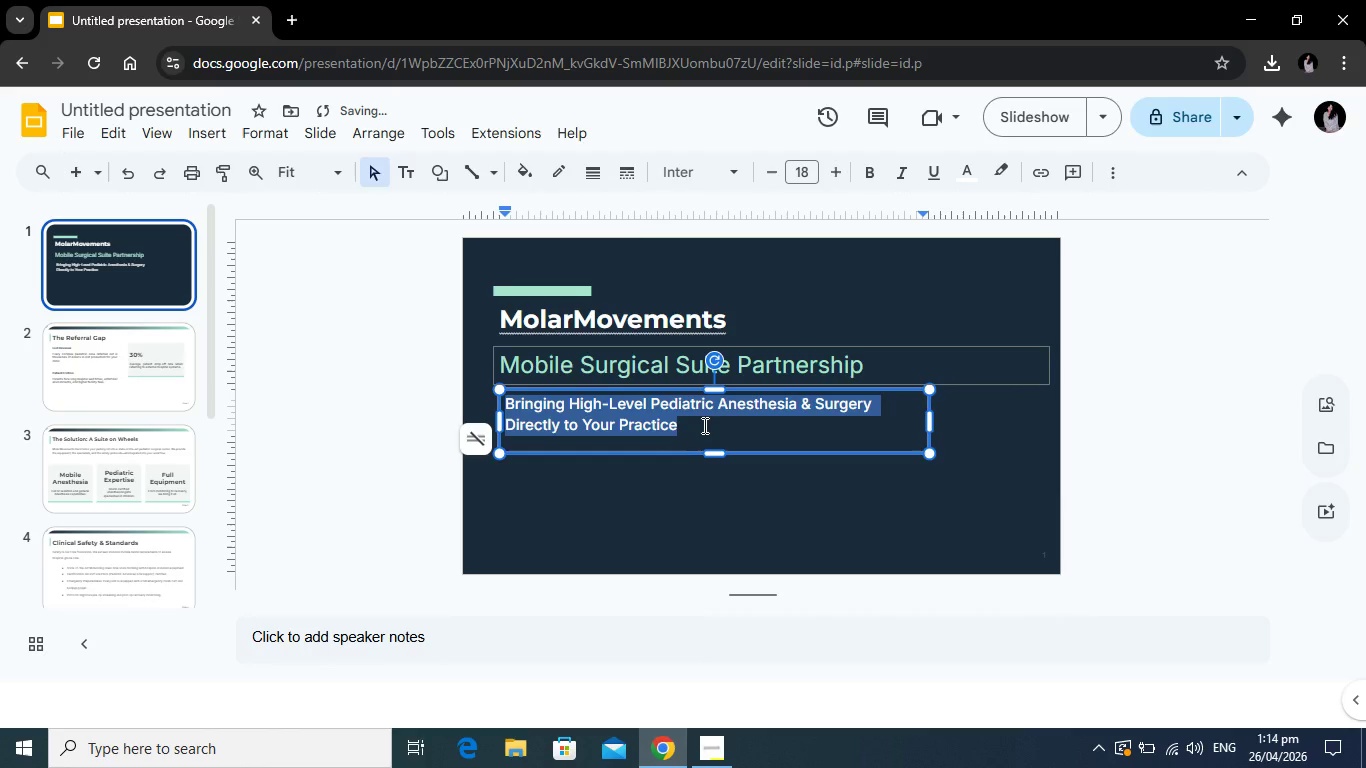 
left_click([700, 428])
 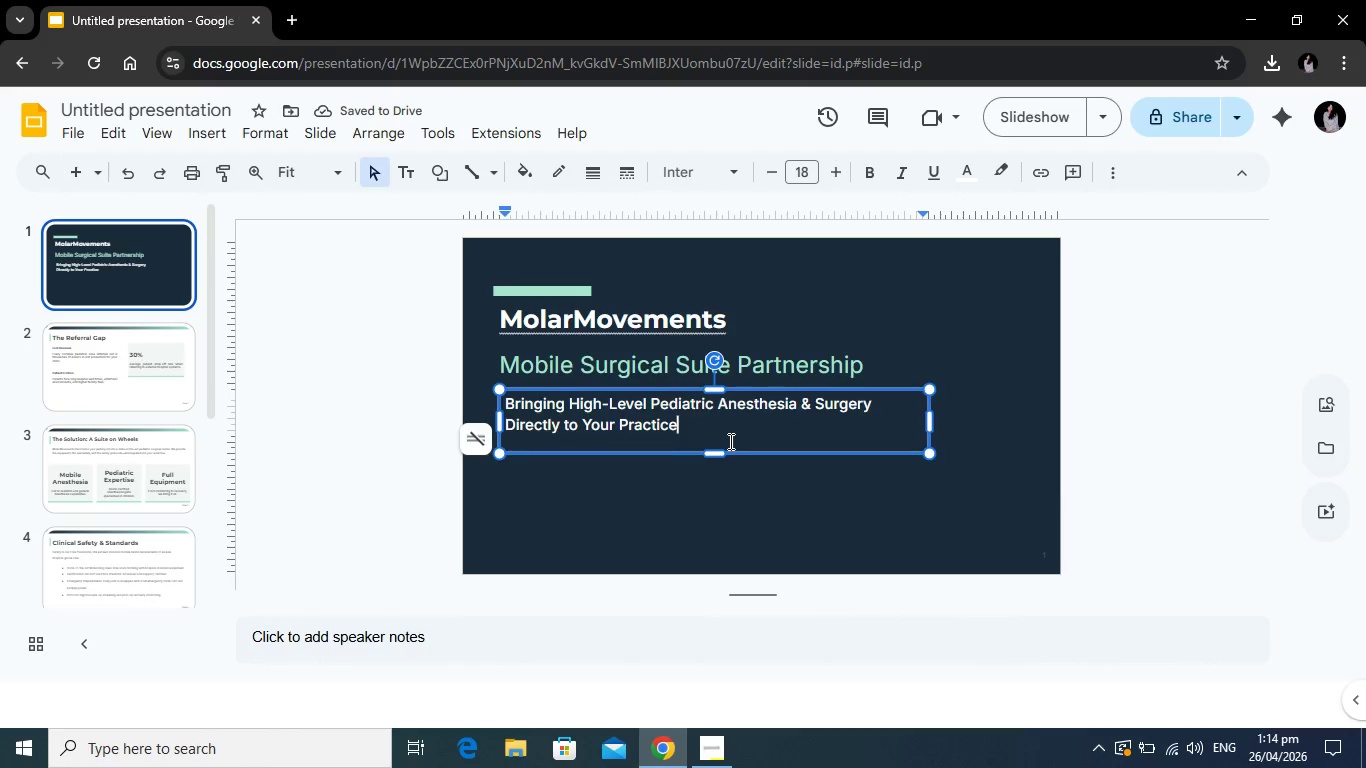 
key(Period)
 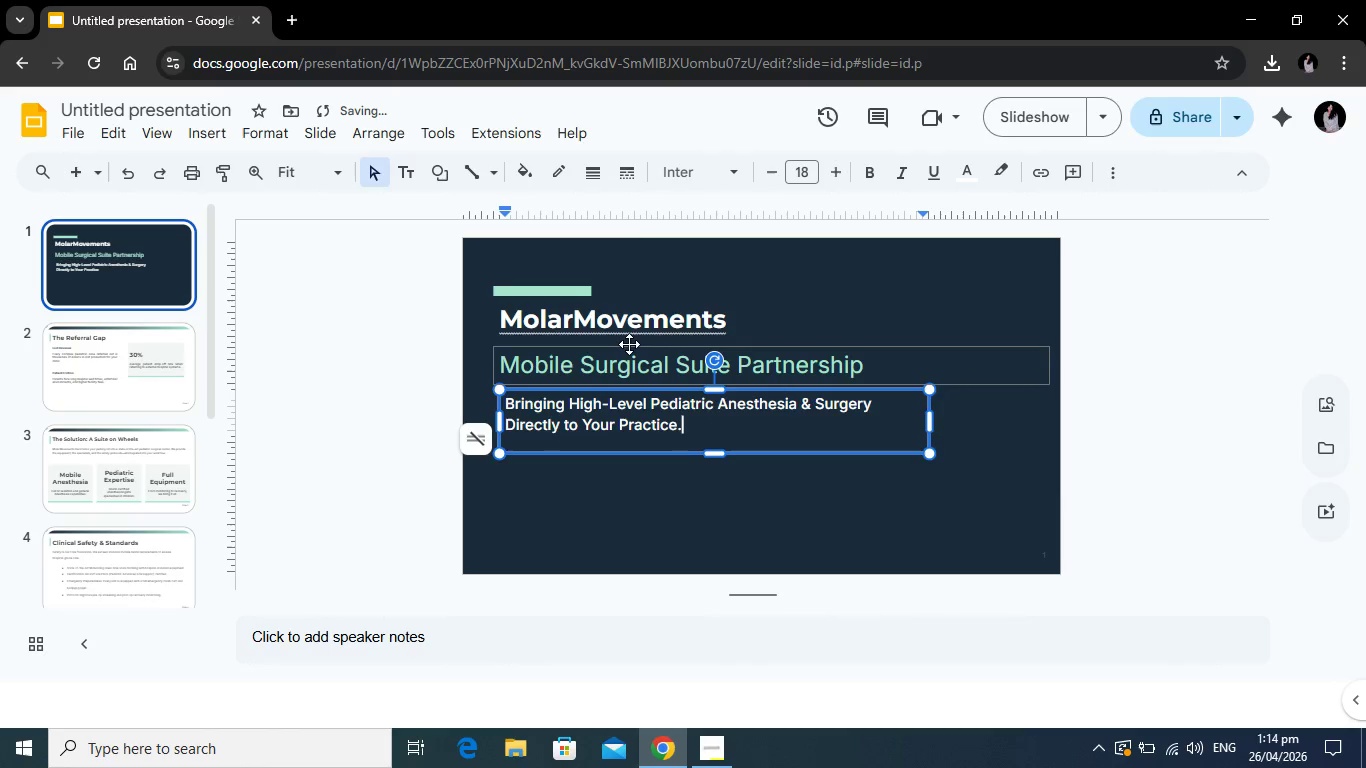 
left_click([629, 343])
 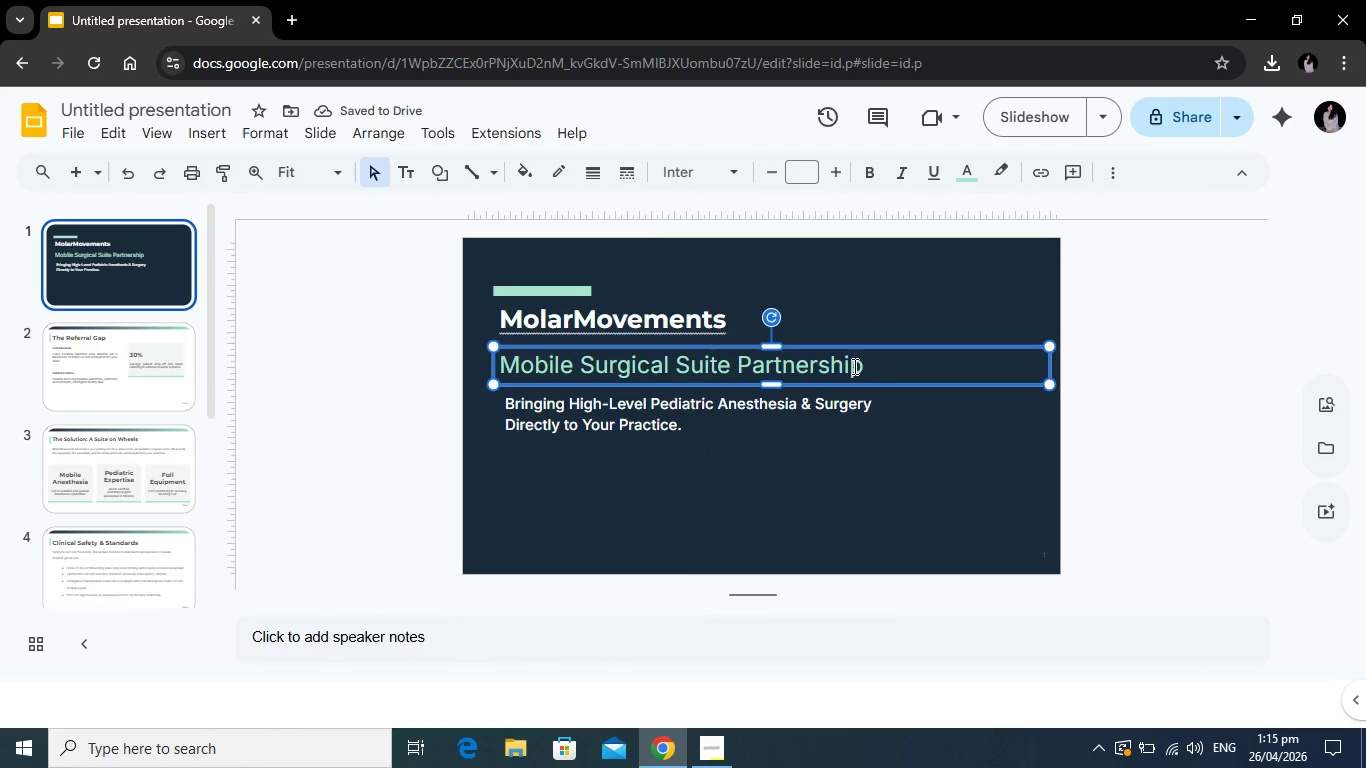 
left_click_drag(start_coordinate=[860, 366], to_coordinate=[496, 369])
 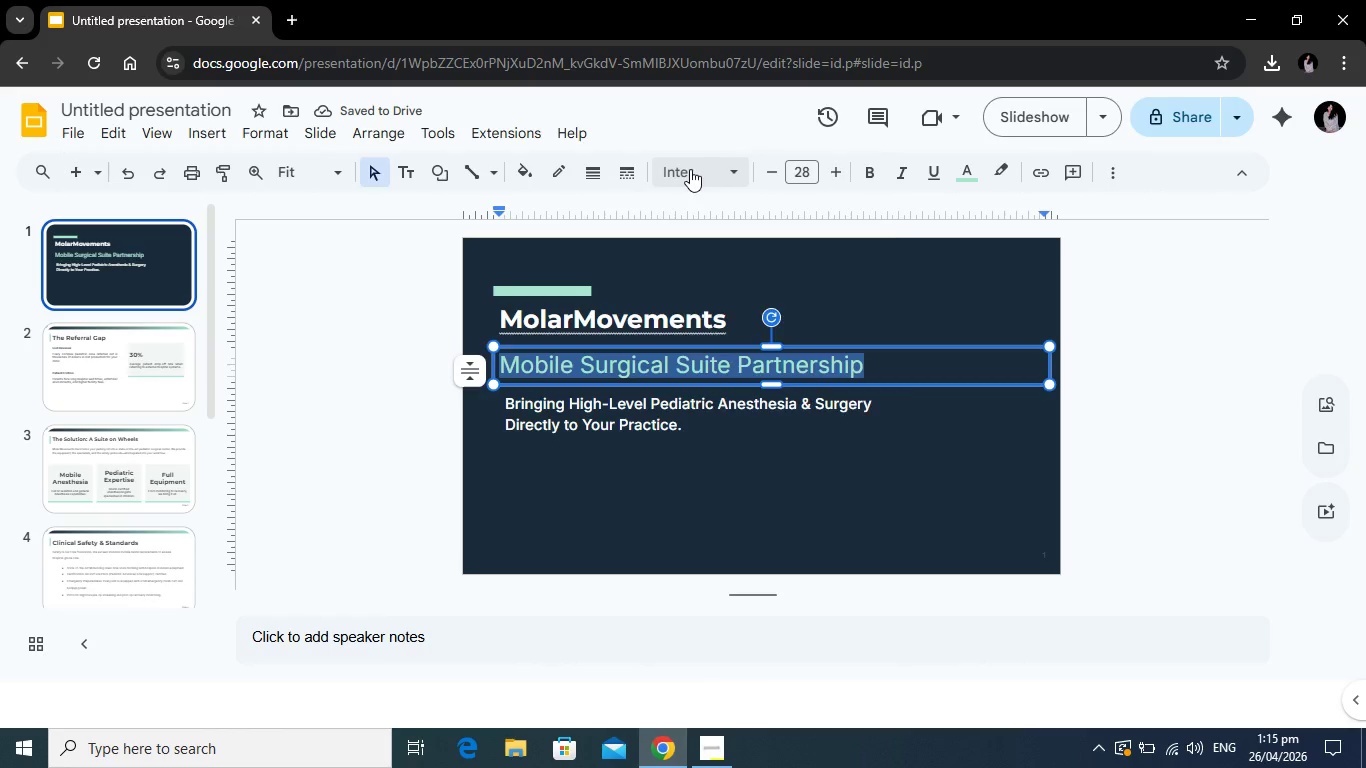 
left_click([690, 169])
 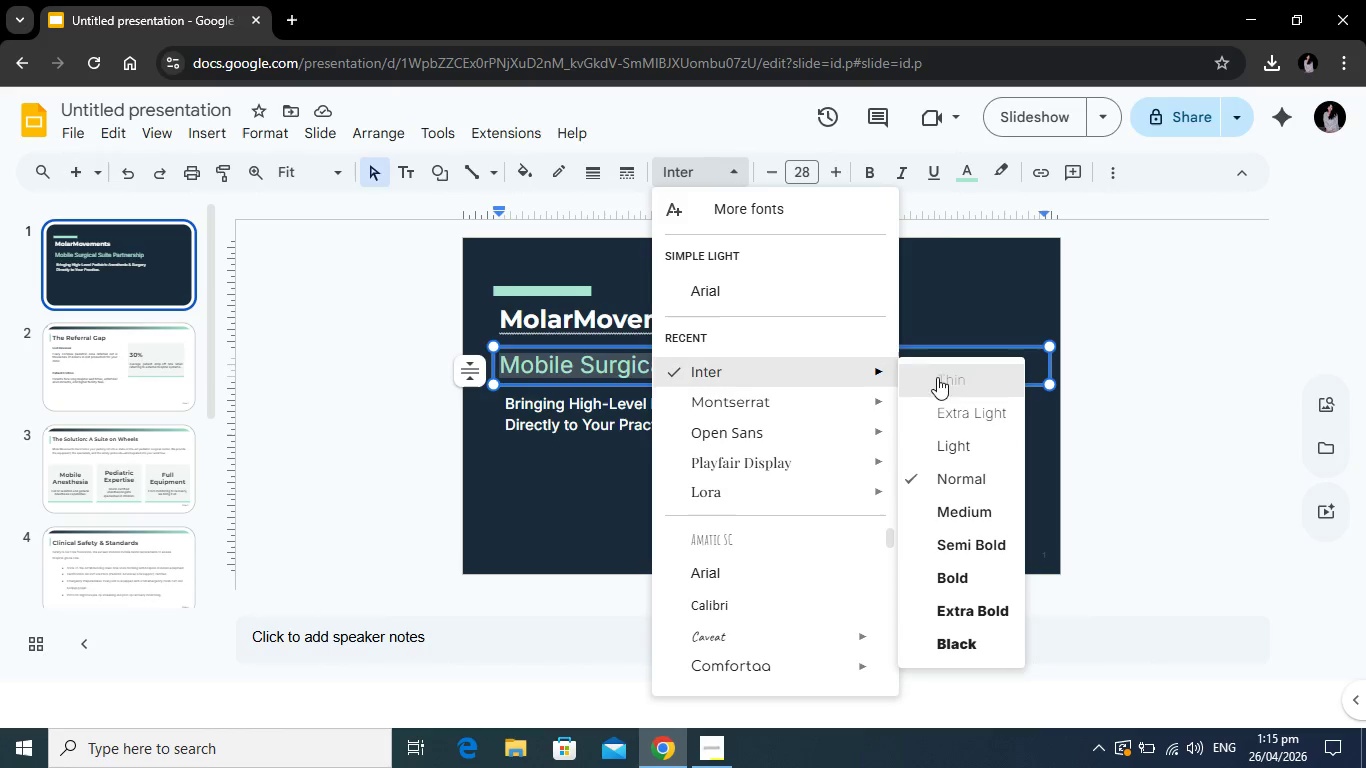 
left_click([963, 509])
 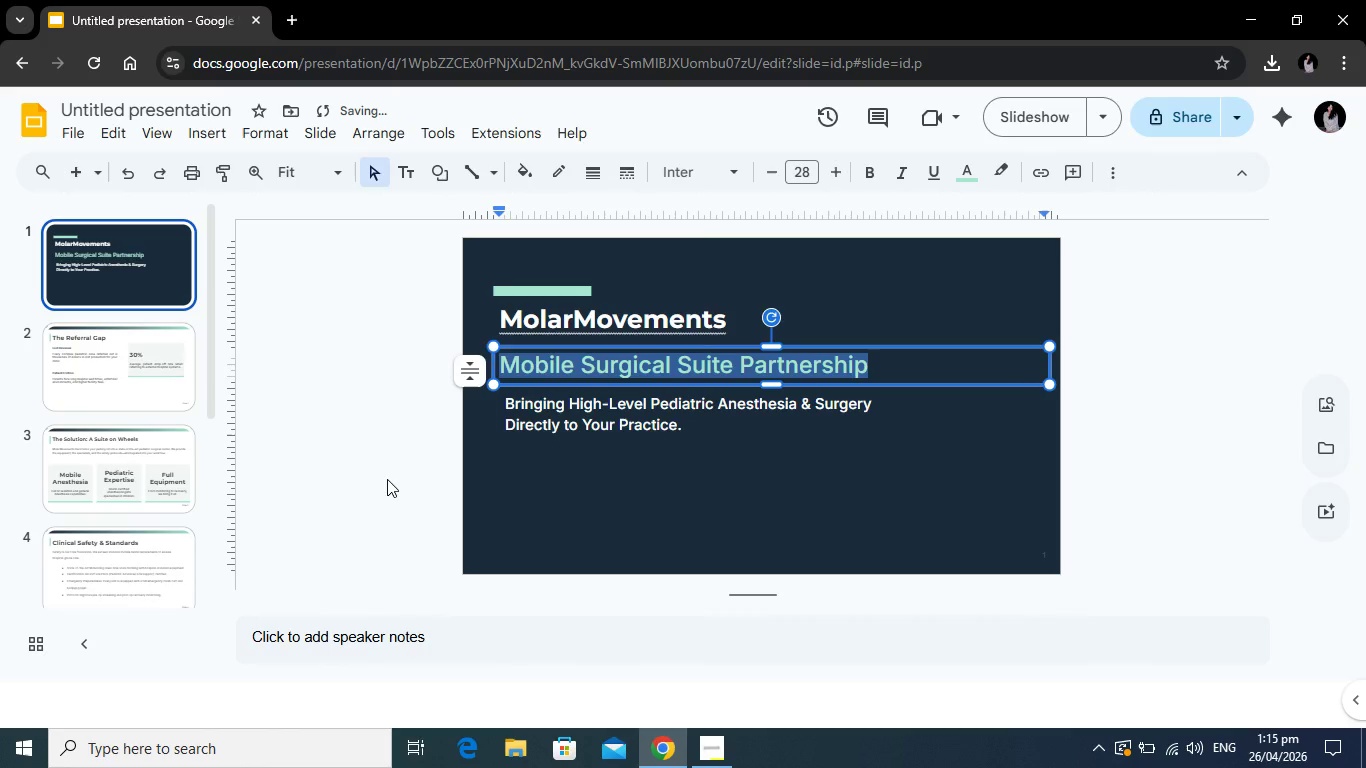 
left_click([387, 479])
 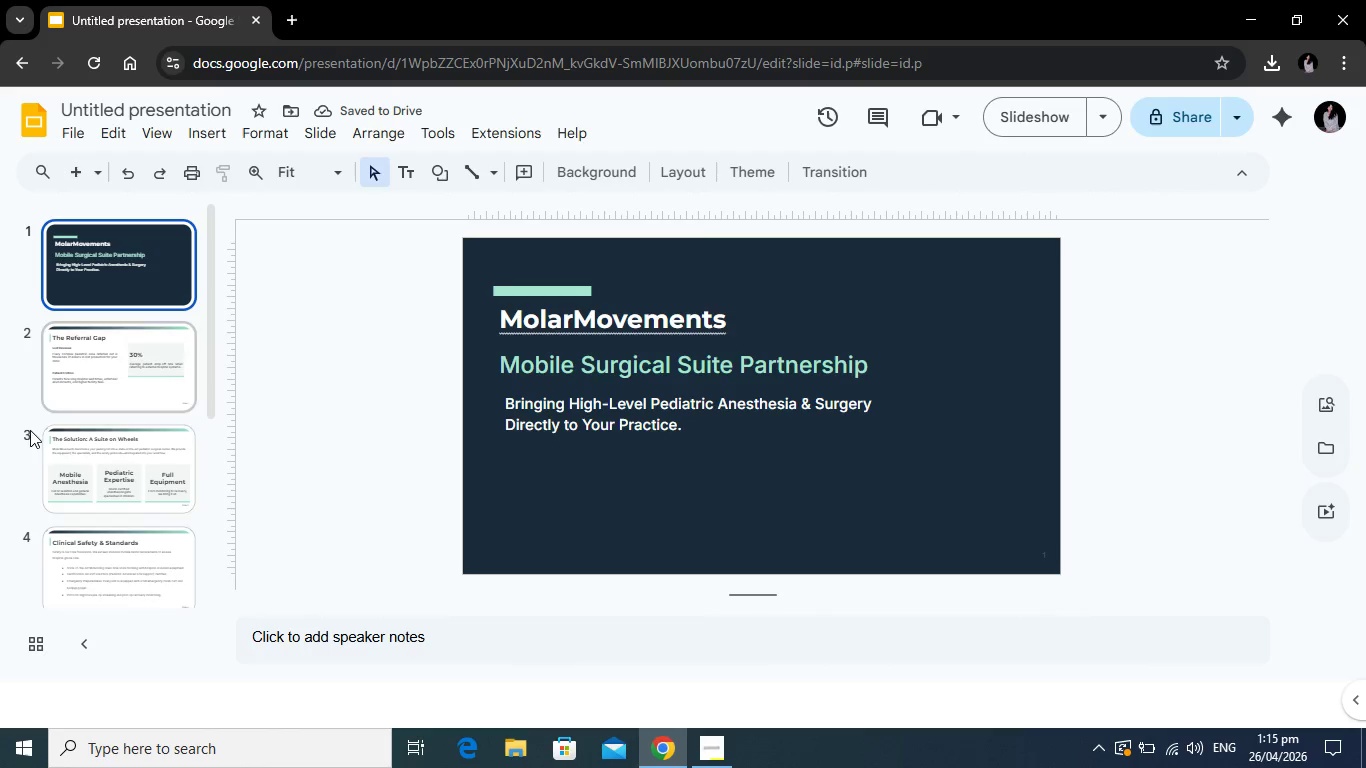 
scroll: coordinate [116, 488], scroll_direction: down, amount: 1.0
 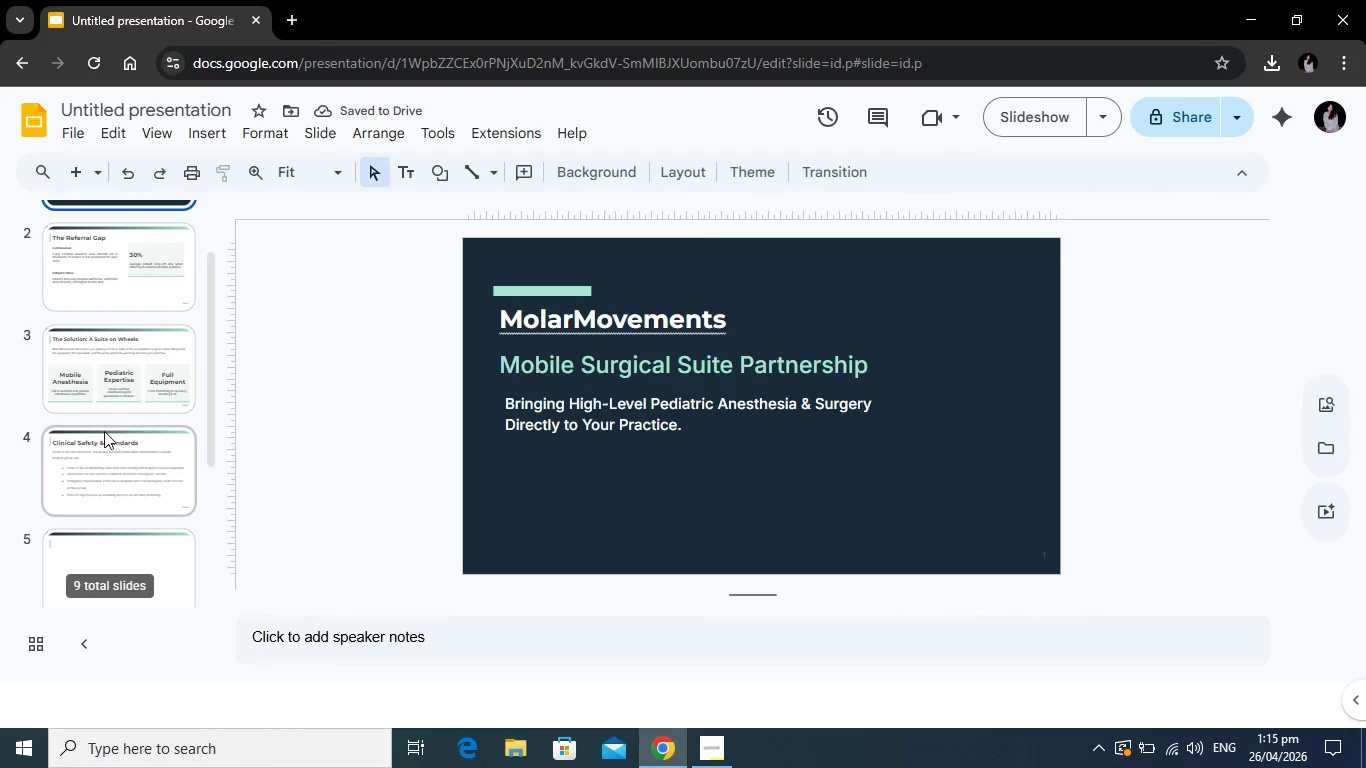 
left_click([104, 431])
 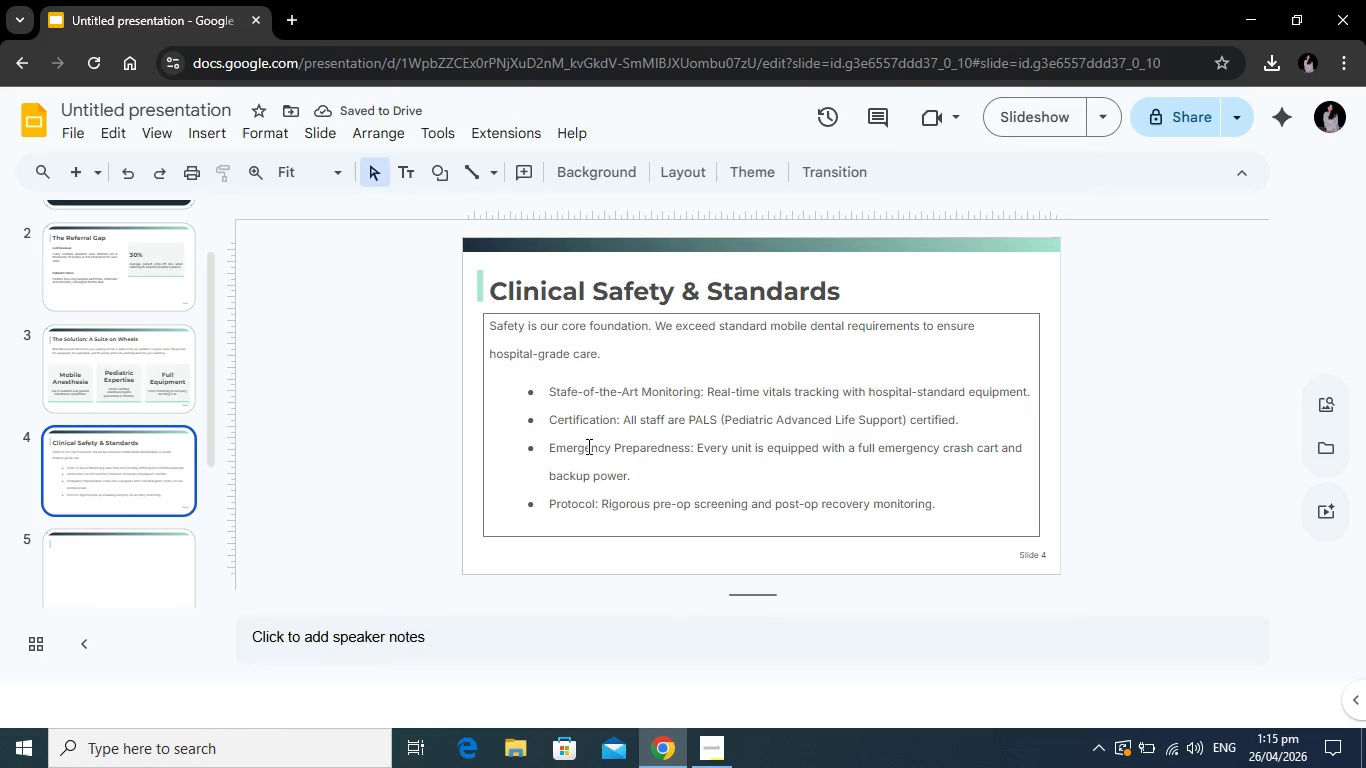 
left_click([618, 443])
 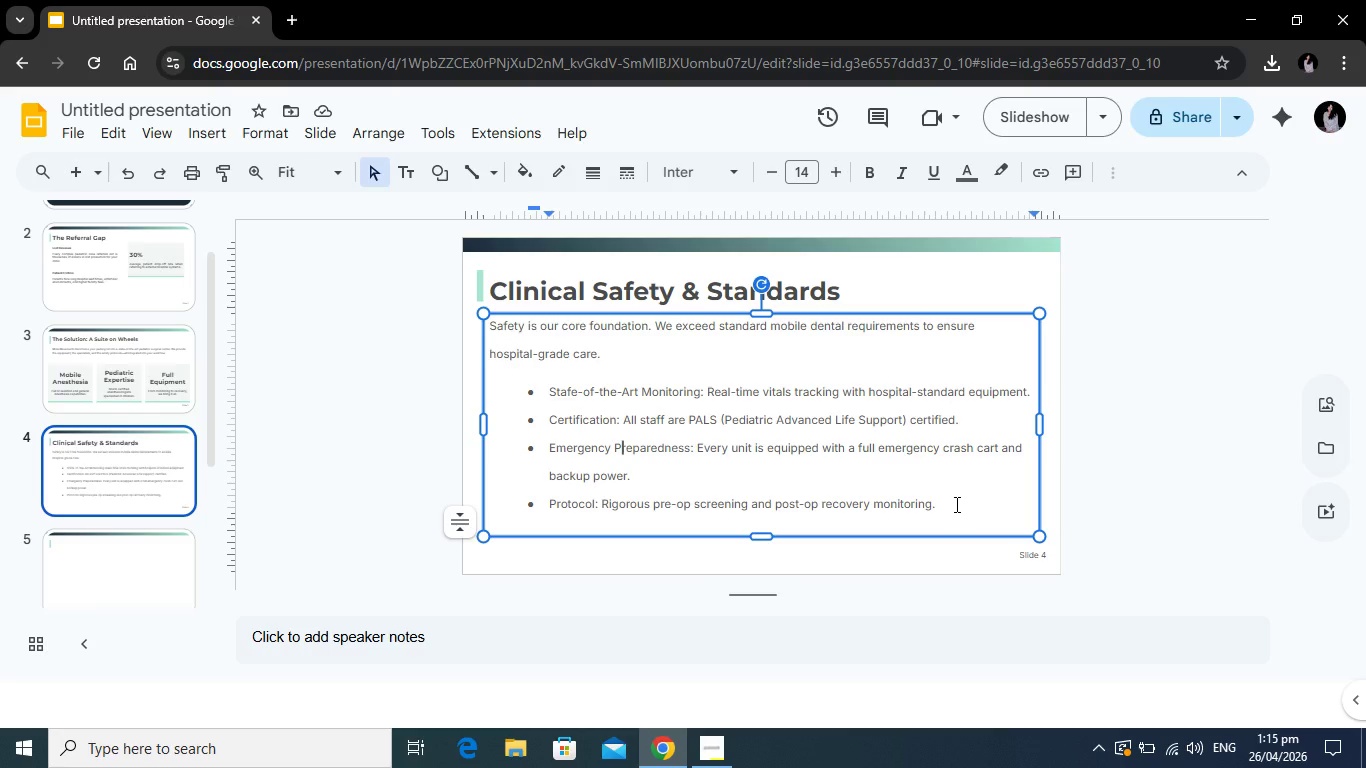 
left_click_drag(start_coordinate=[955, 504], to_coordinate=[484, 324])
 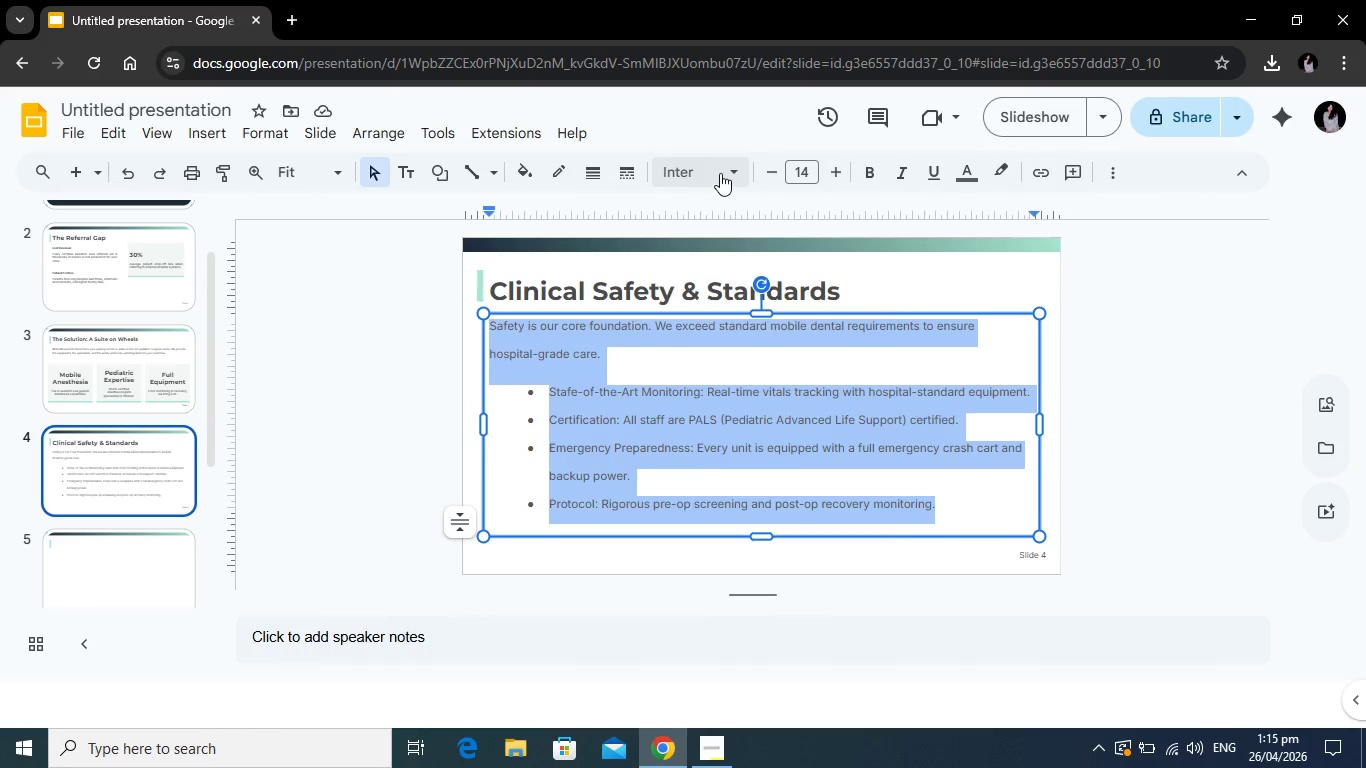 
left_click([720, 173])
 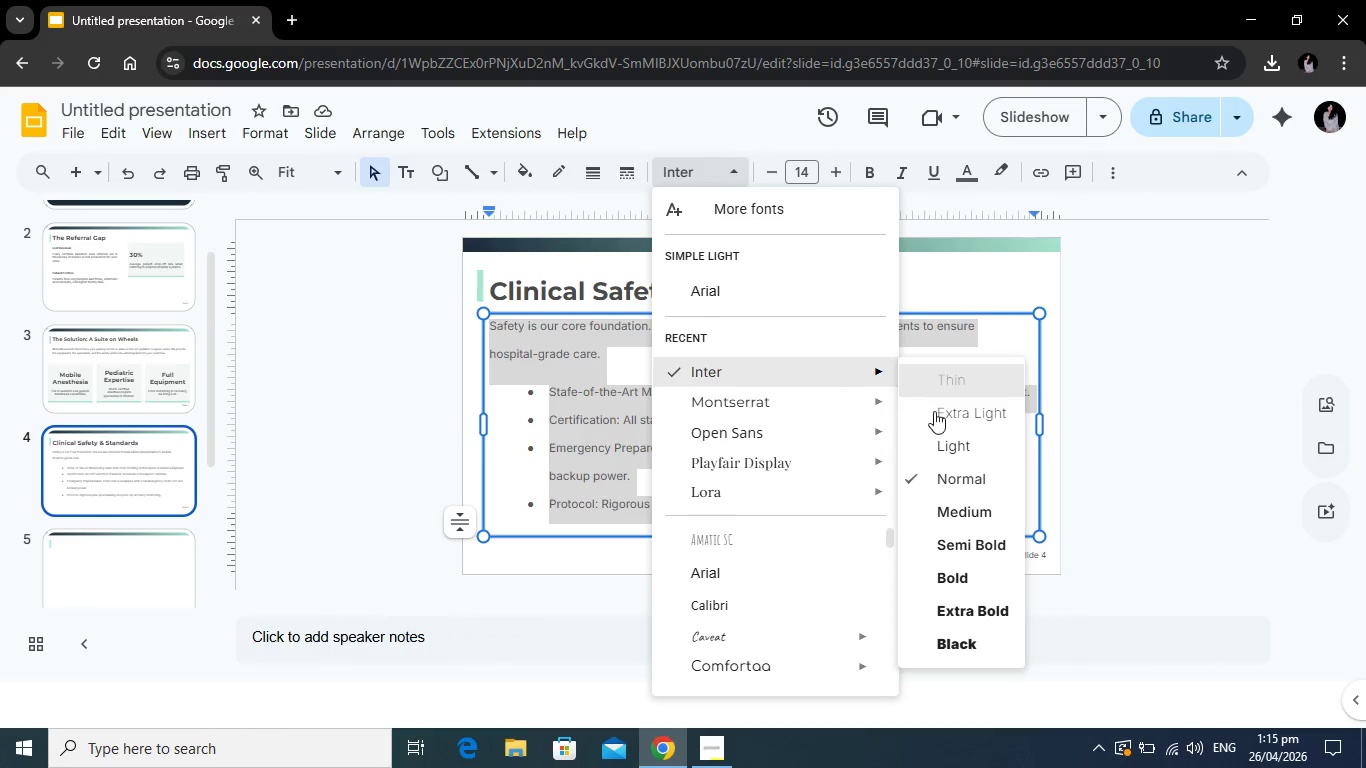 
left_click([956, 511])
 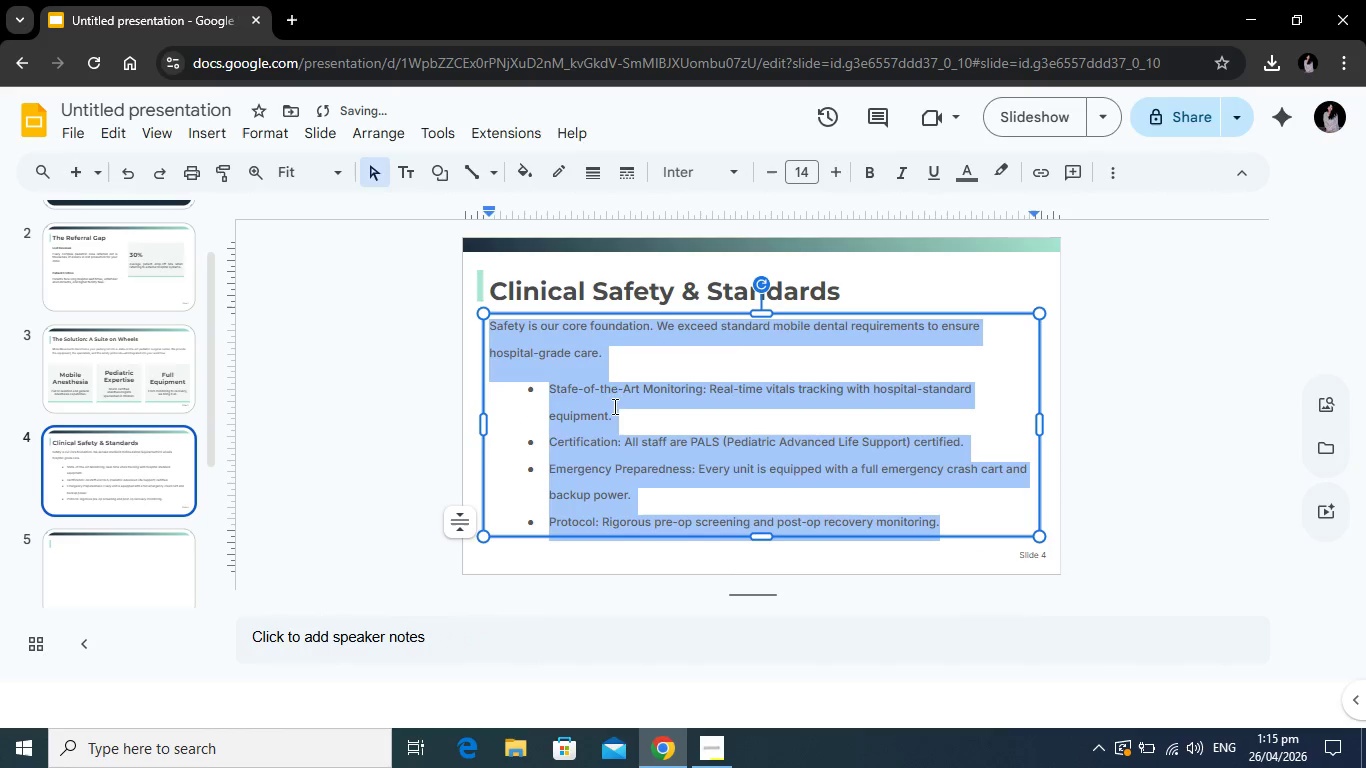 
left_click([625, 404])
 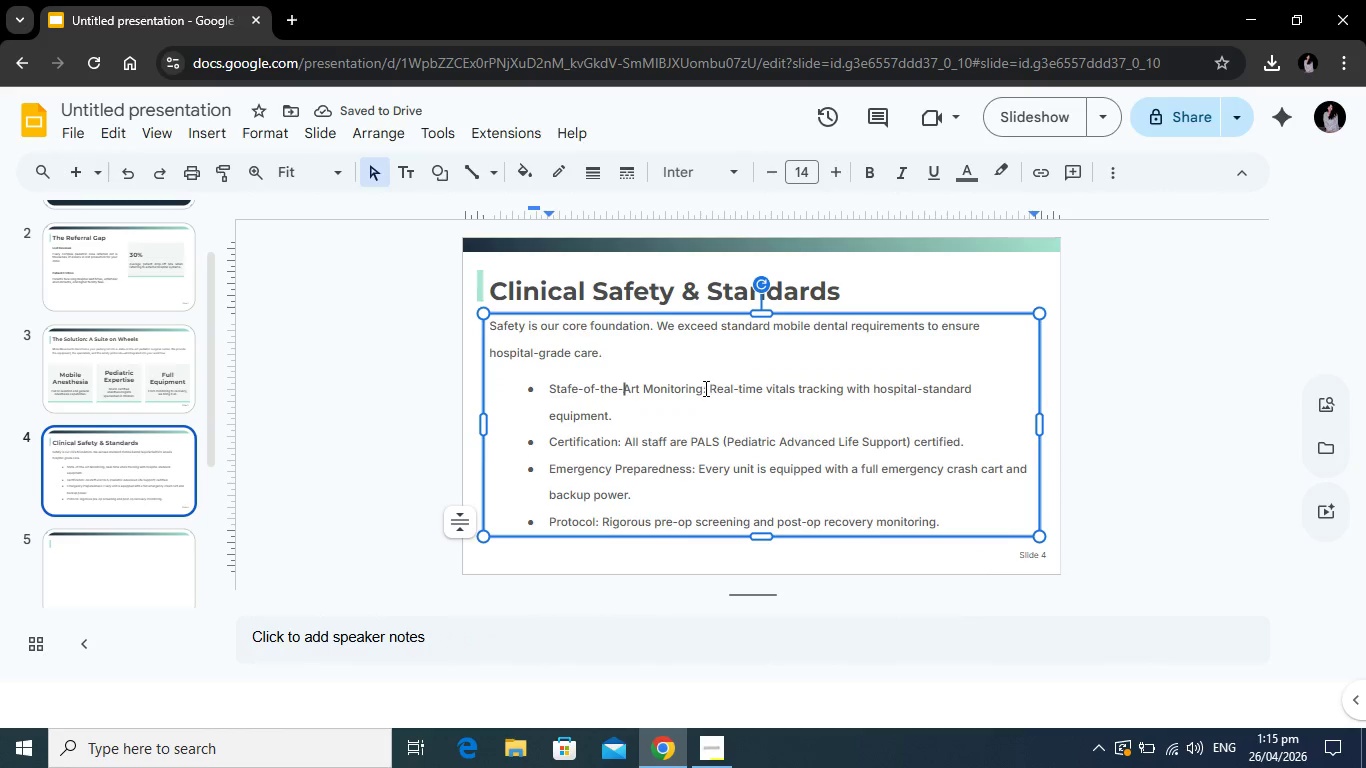 
left_click_drag(start_coordinate=[706, 387], to_coordinate=[548, 383])
 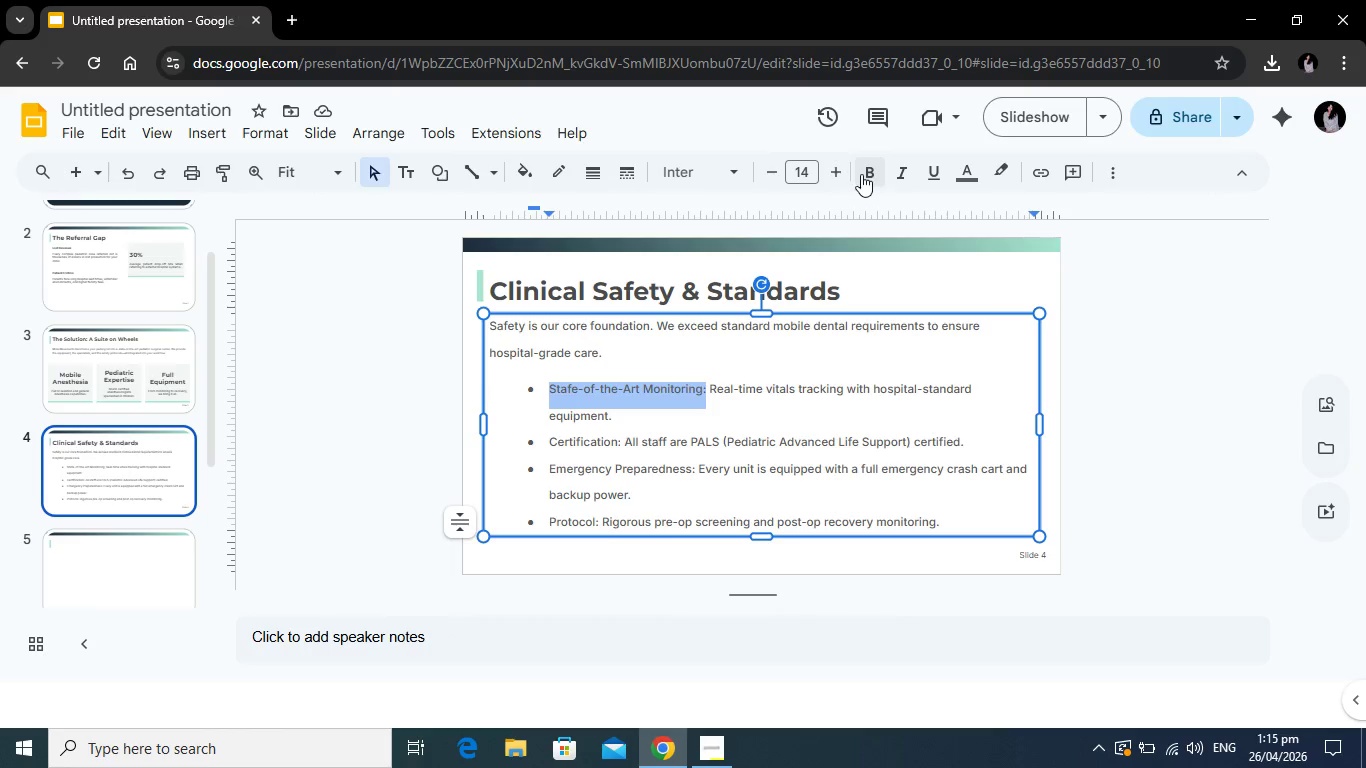 
left_click([861, 174])
 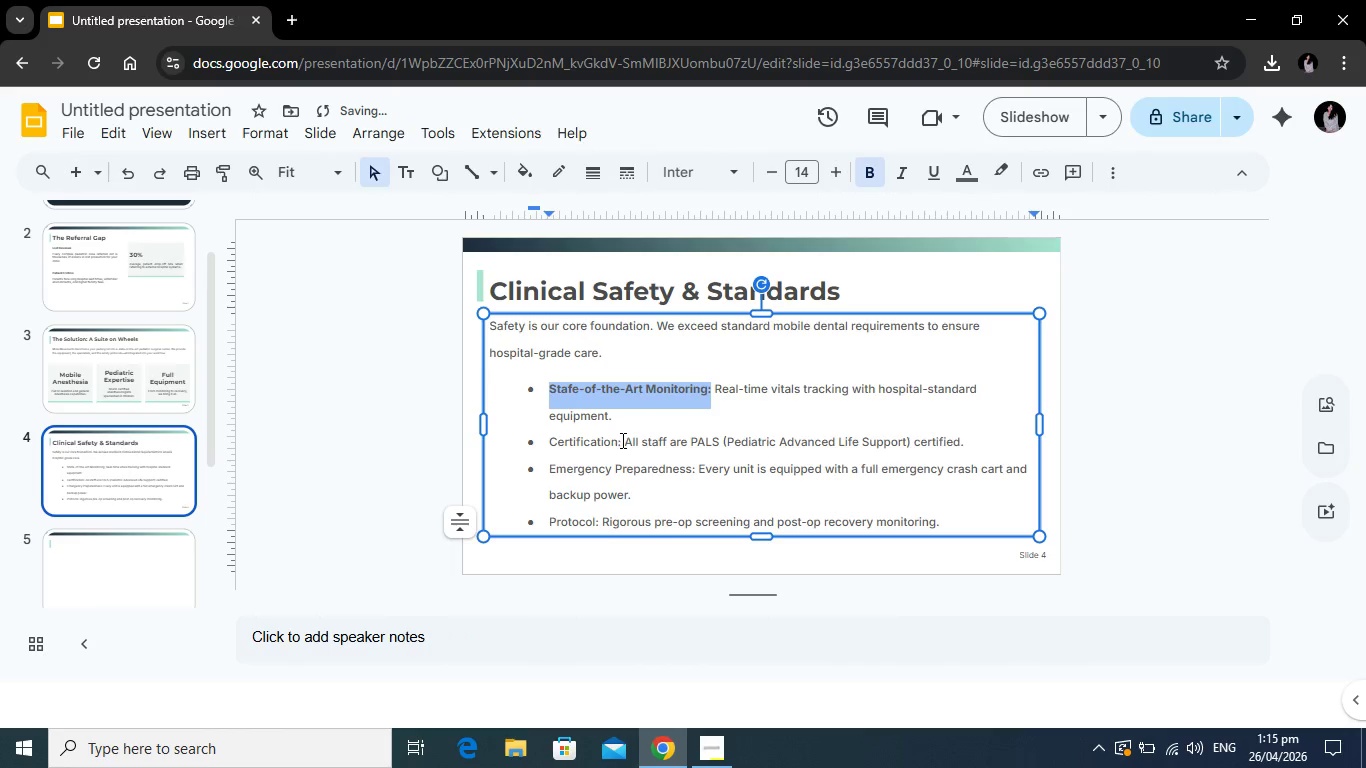 
left_click_drag(start_coordinate=[621, 440], to_coordinate=[549, 437])
 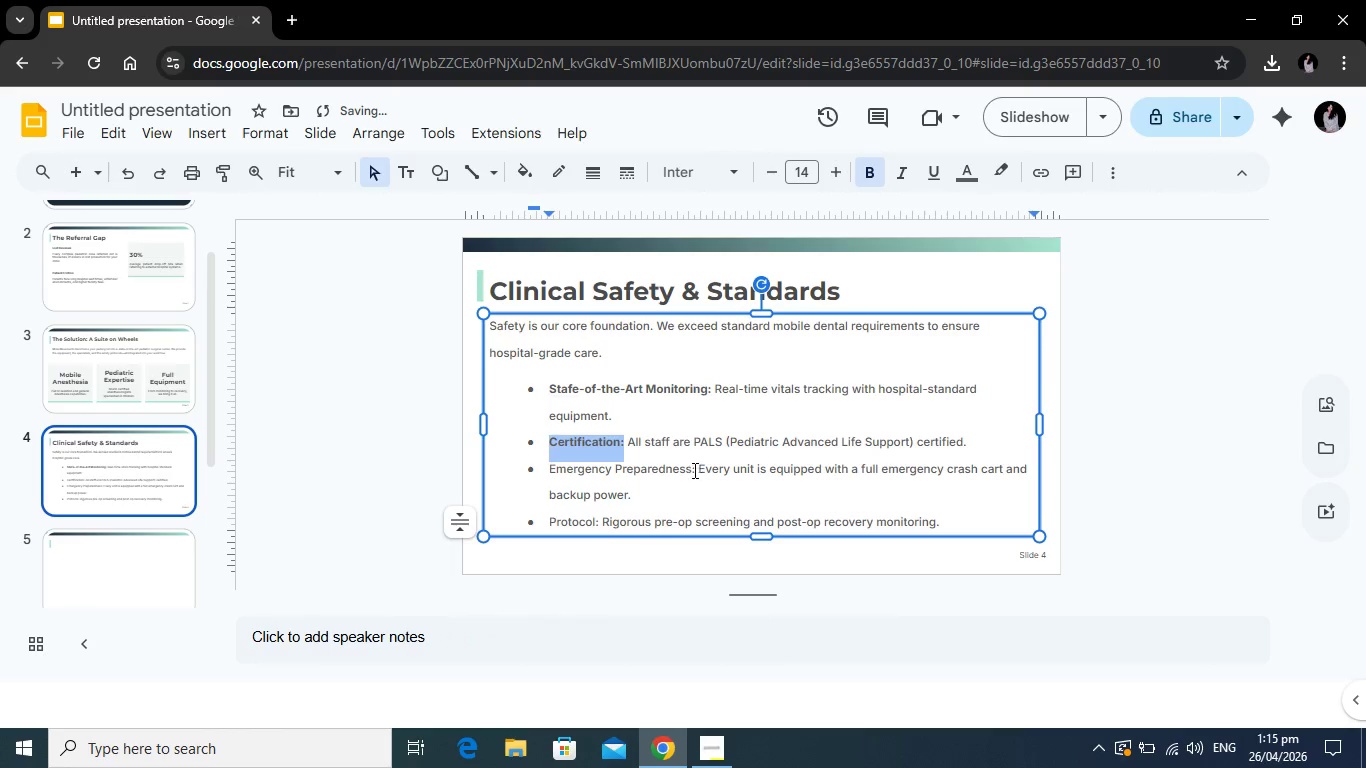 
left_click_drag(start_coordinate=[693, 469], to_coordinate=[545, 472])
 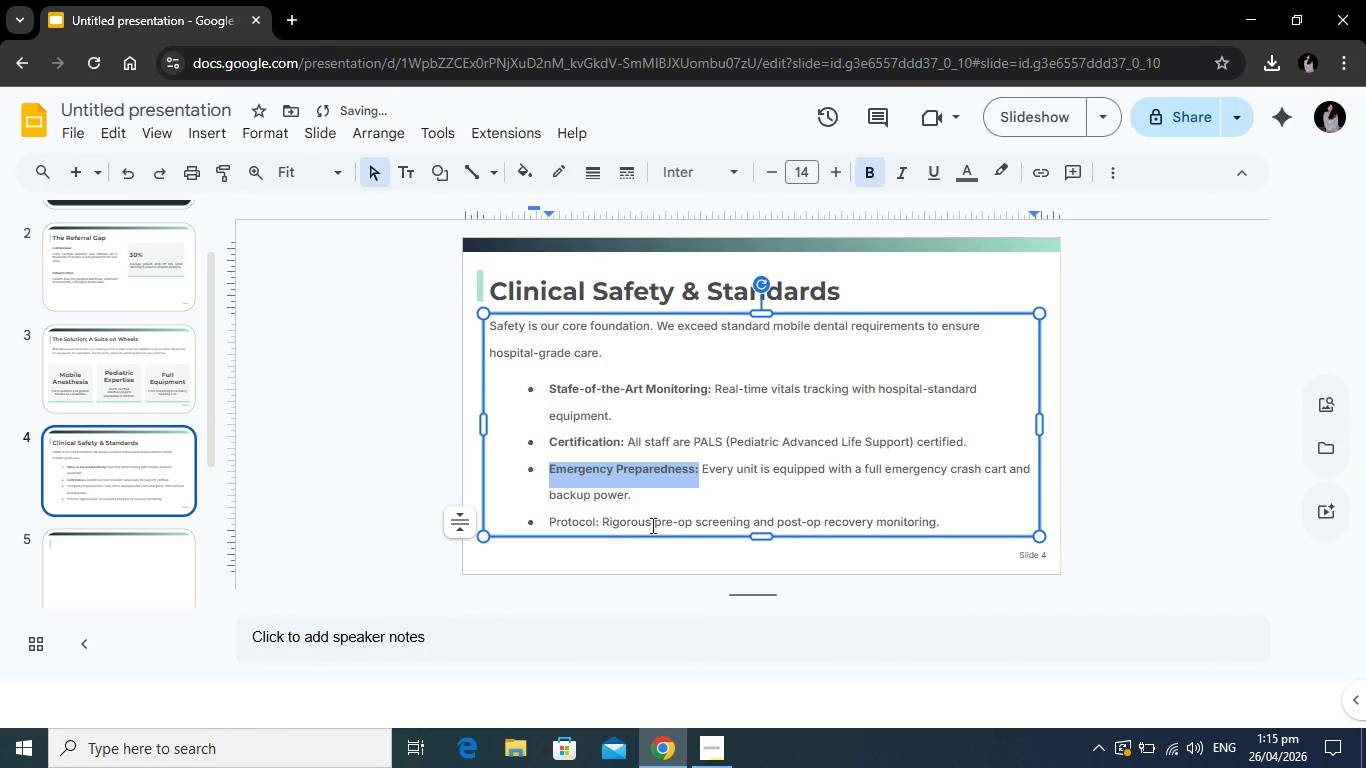 
left_click([590, 529])
 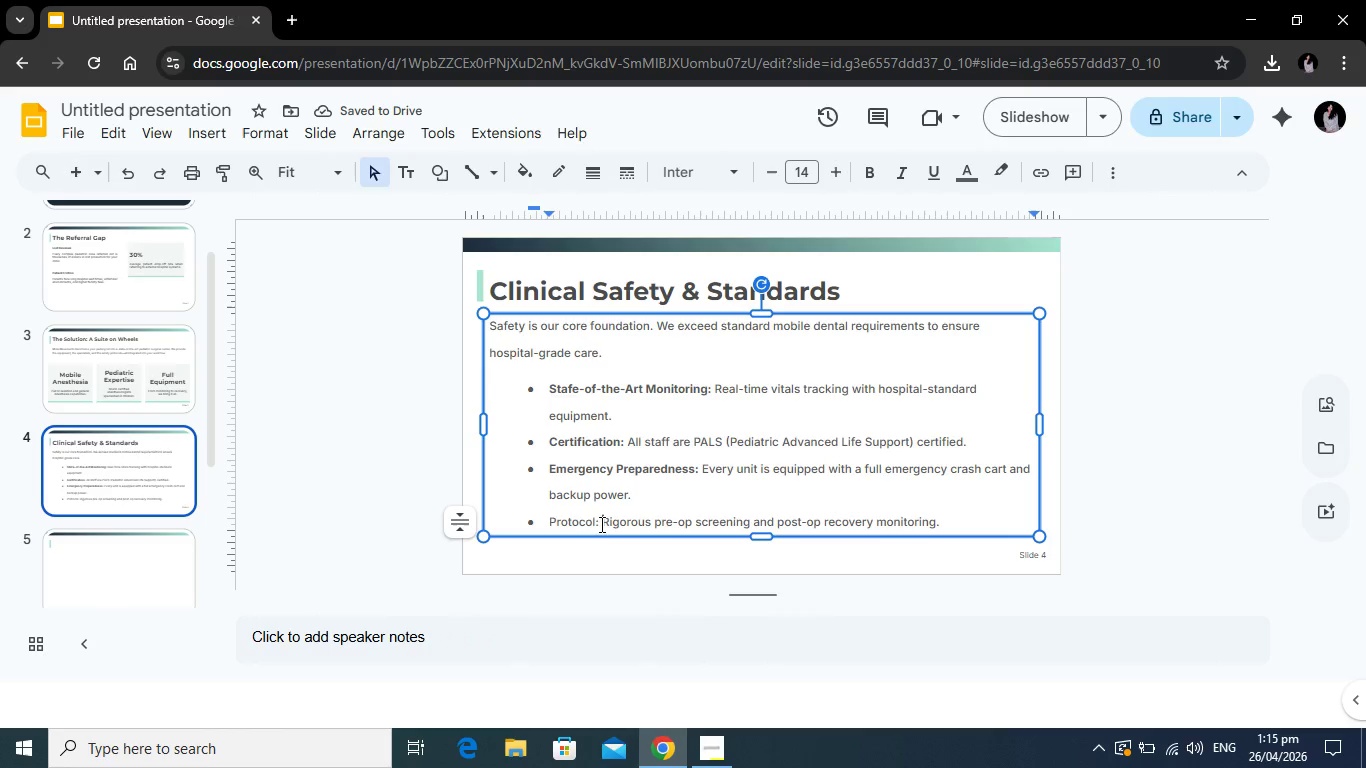 
left_click_drag(start_coordinate=[600, 524], to_coordinate=[545, 518])
 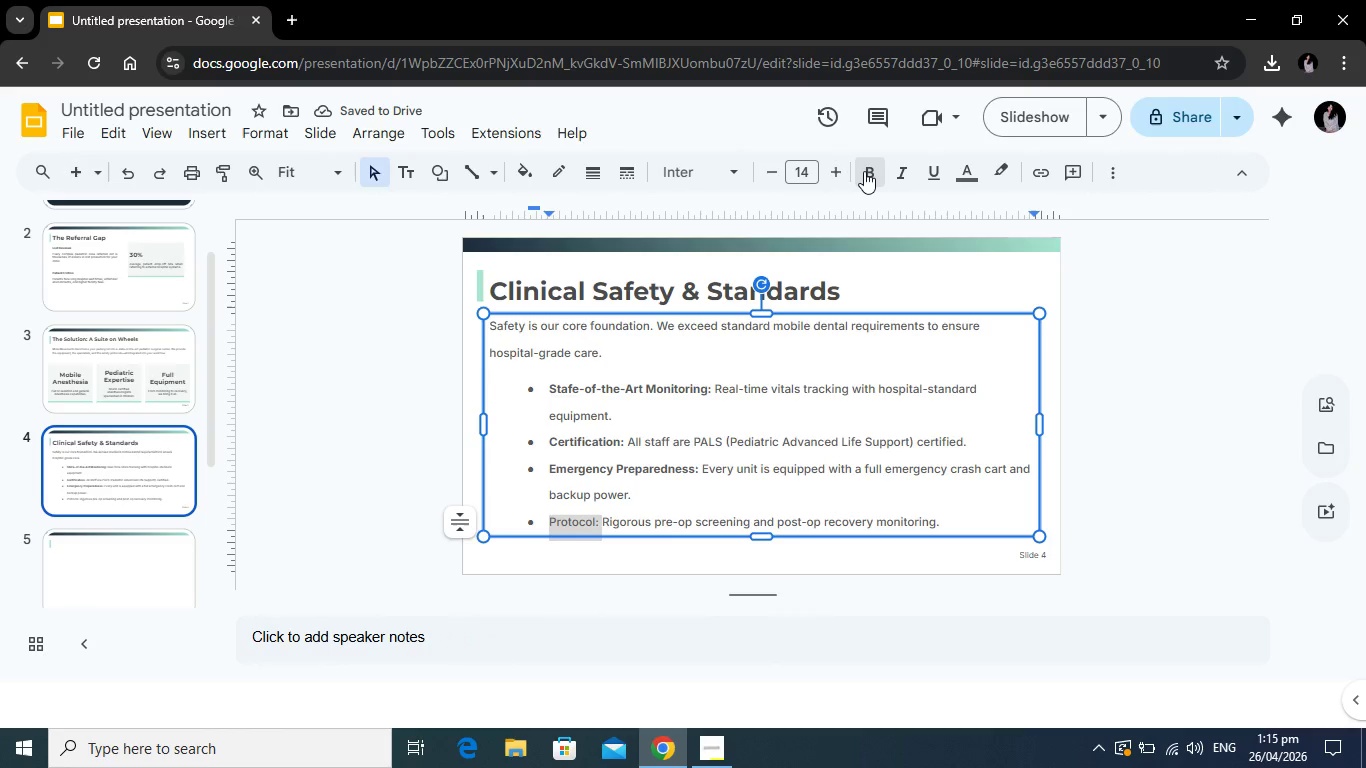 
left_click([864, 171])
 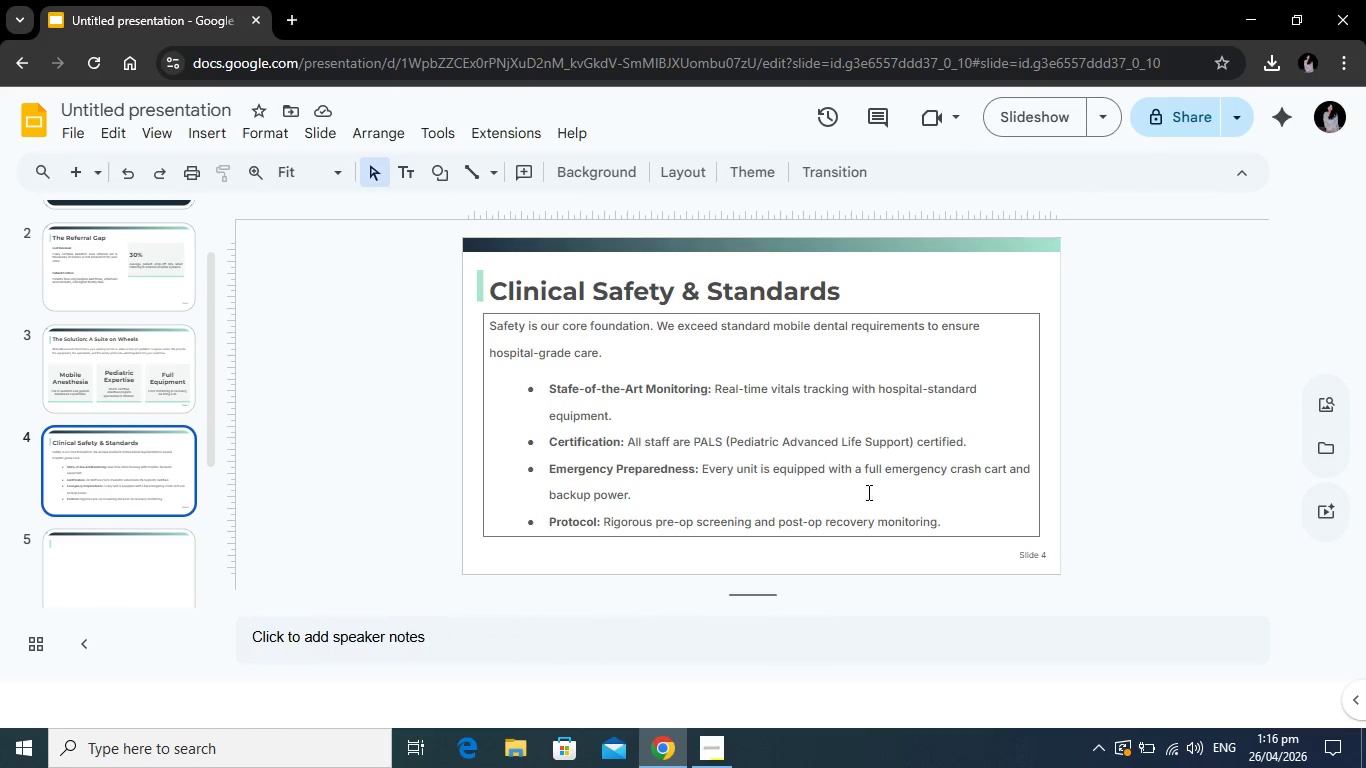 
wait(37.91)
 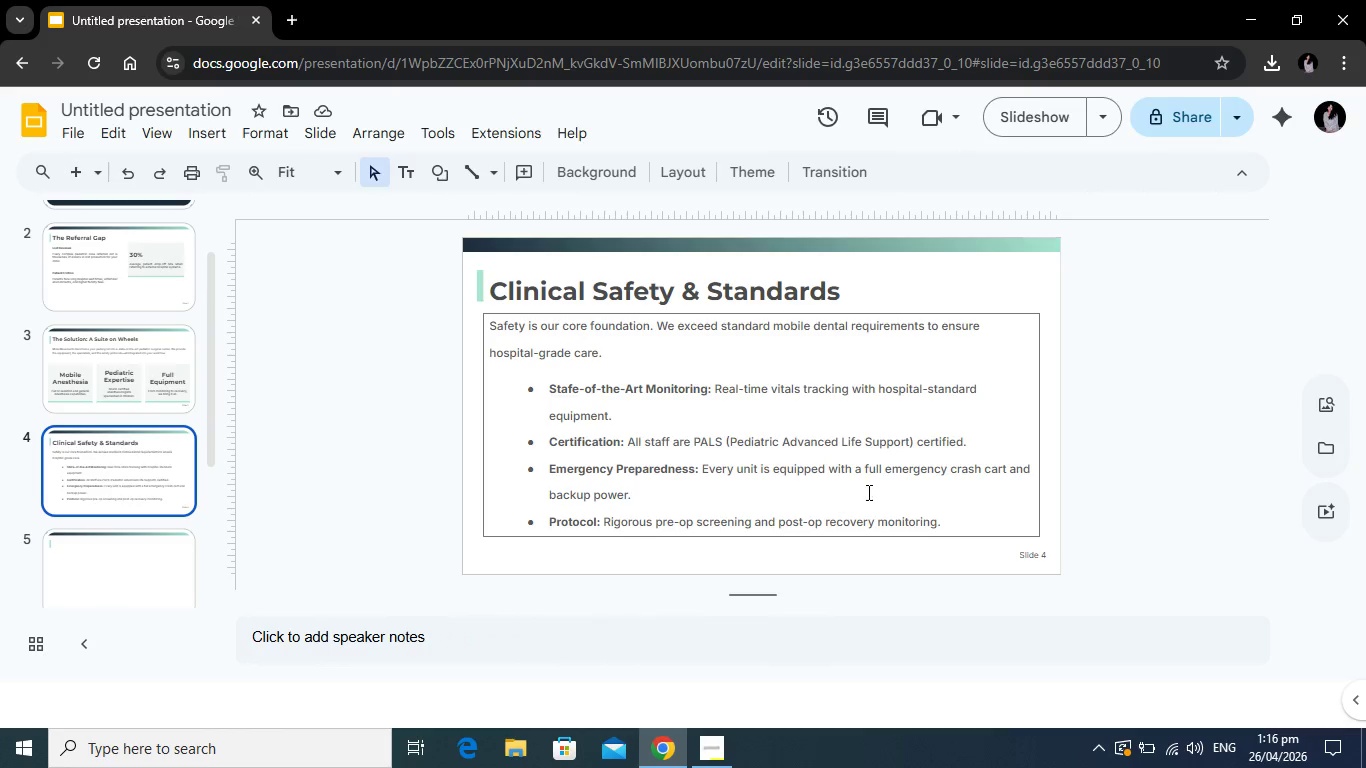 
left_click([102, 363])
 